 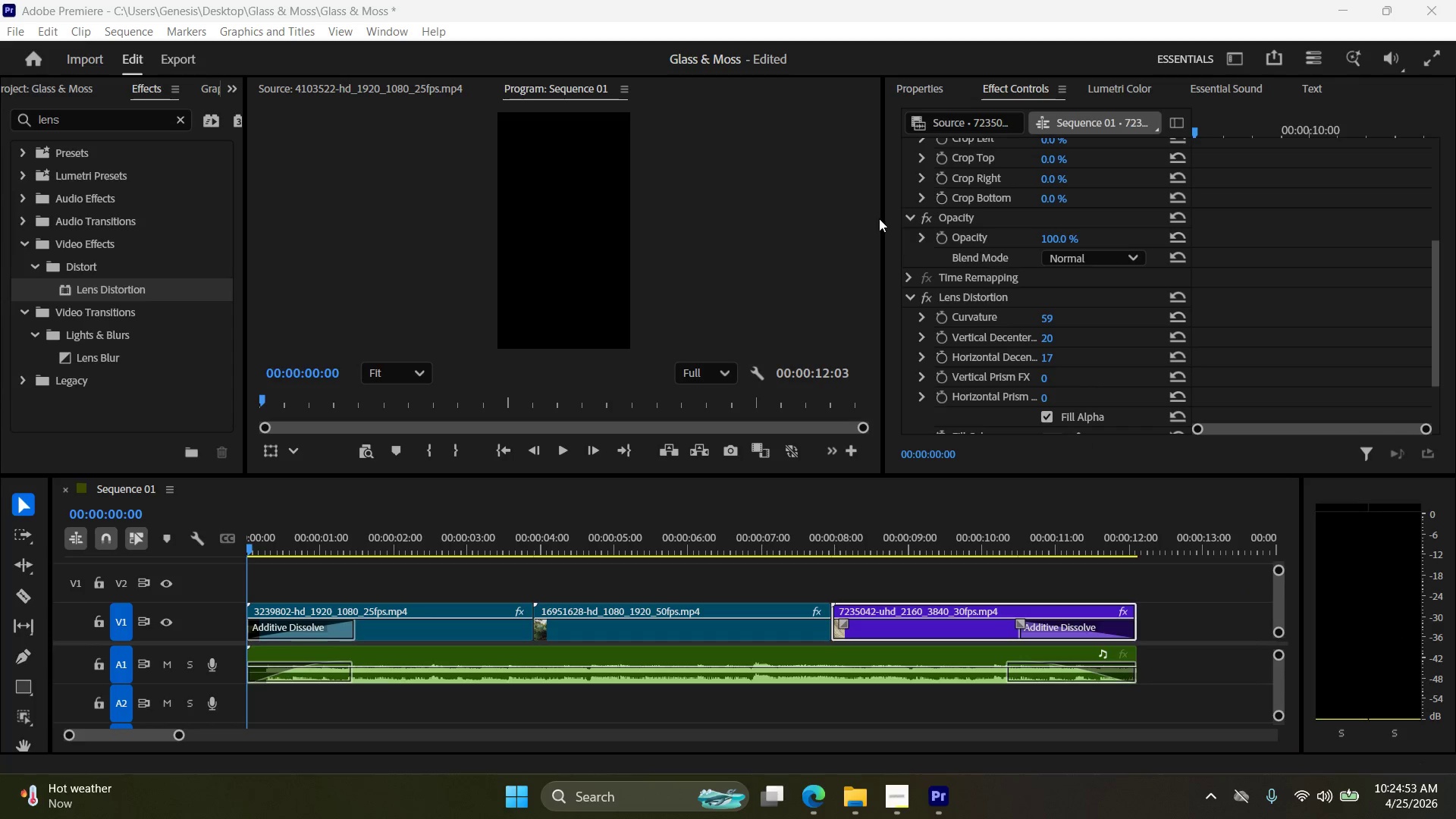 
key(Meta+Shift+S)
 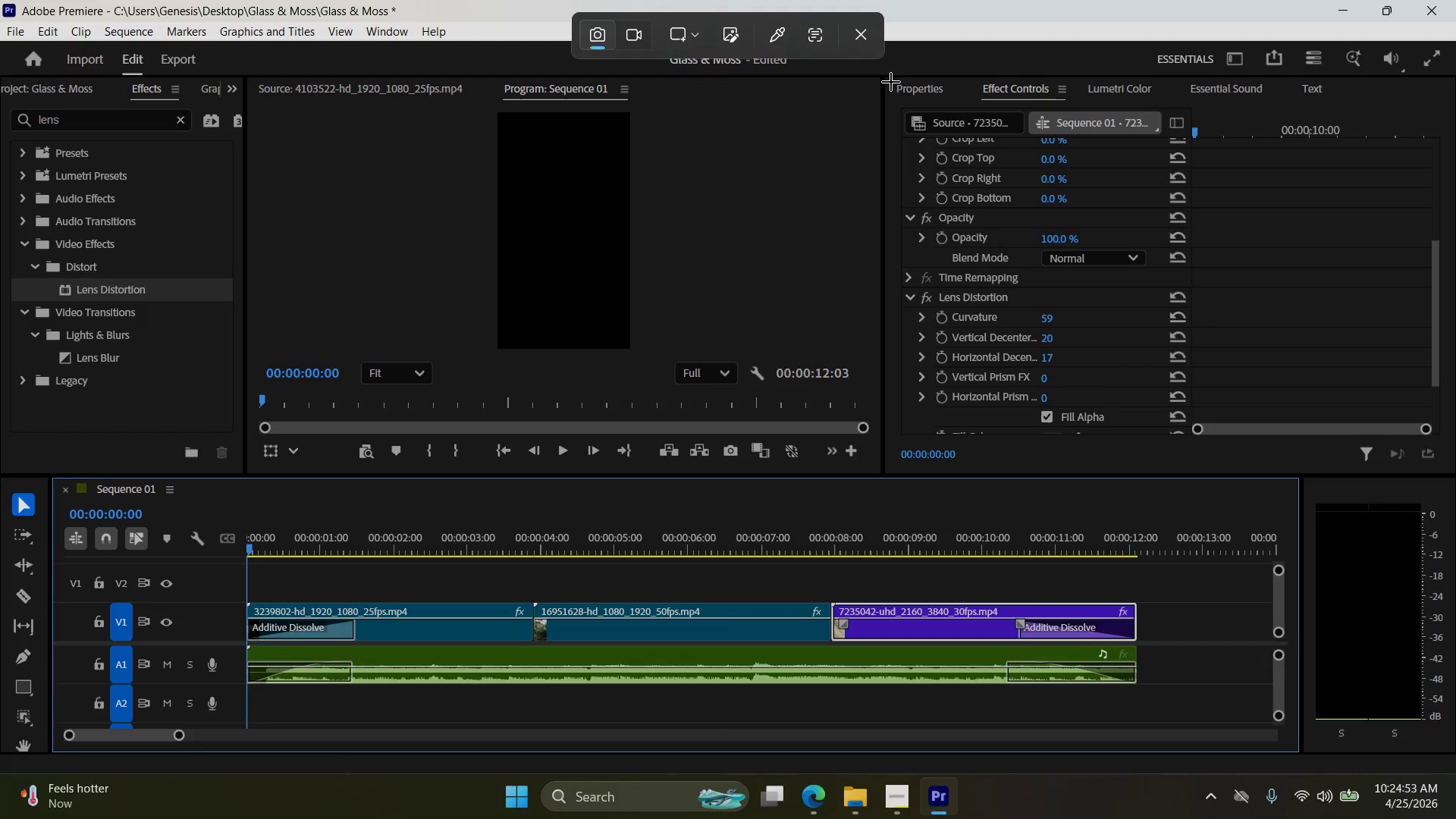 
left_click_drag(start_coordinate=[890, 79], to_coordinate=[1222, 464])
 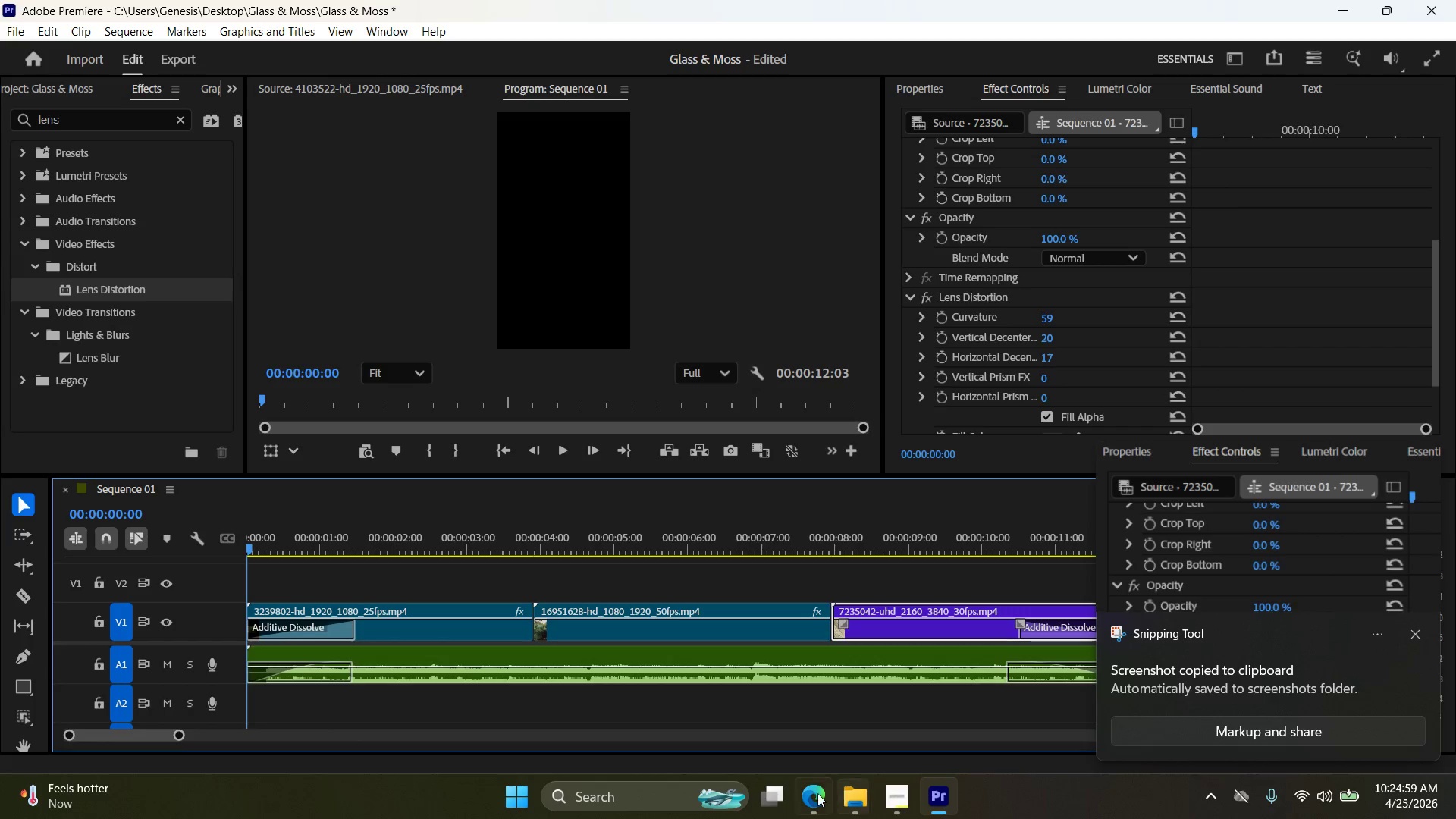 
left_click([817, 792])
 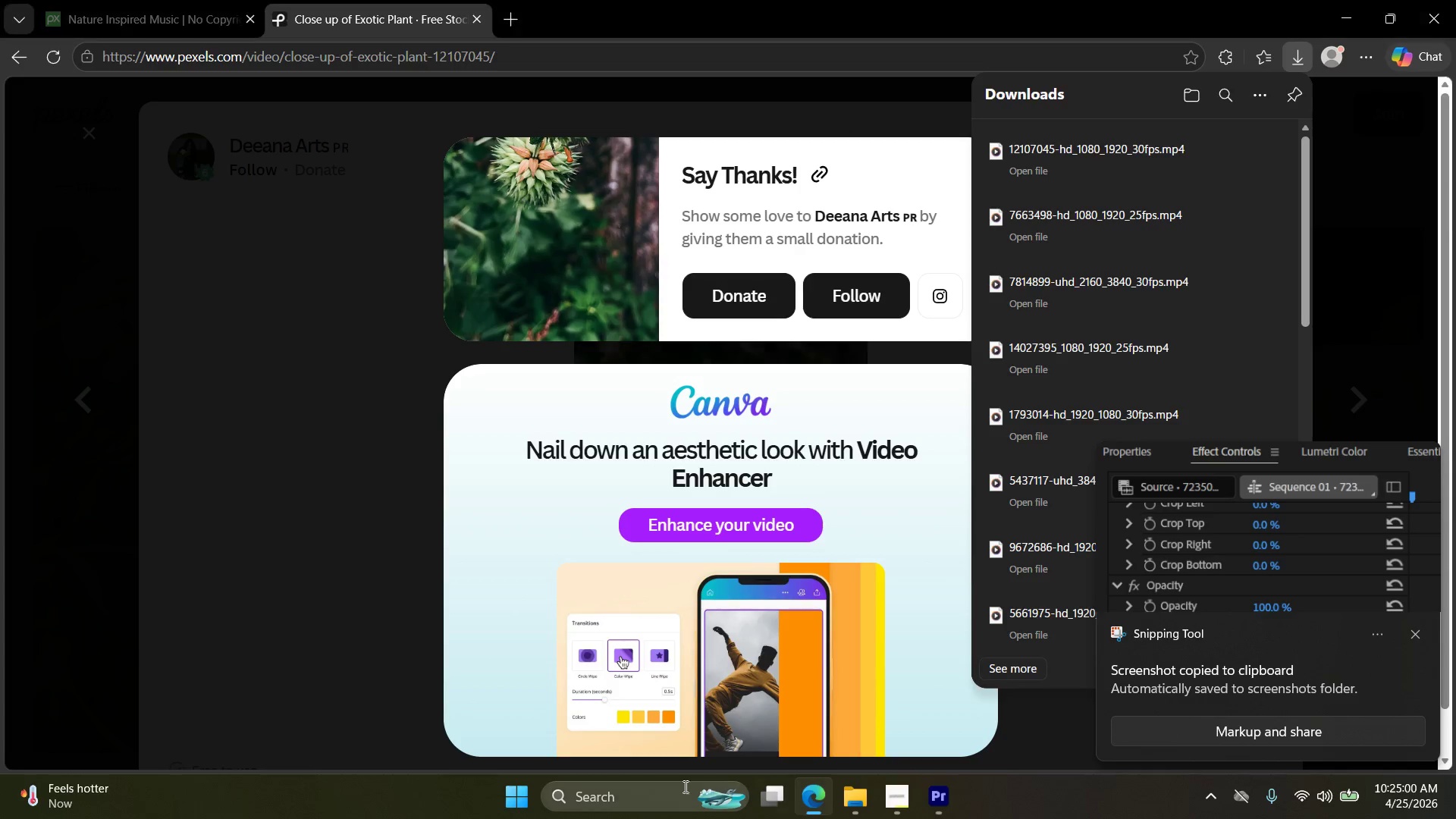 
left_click([643, 786])
 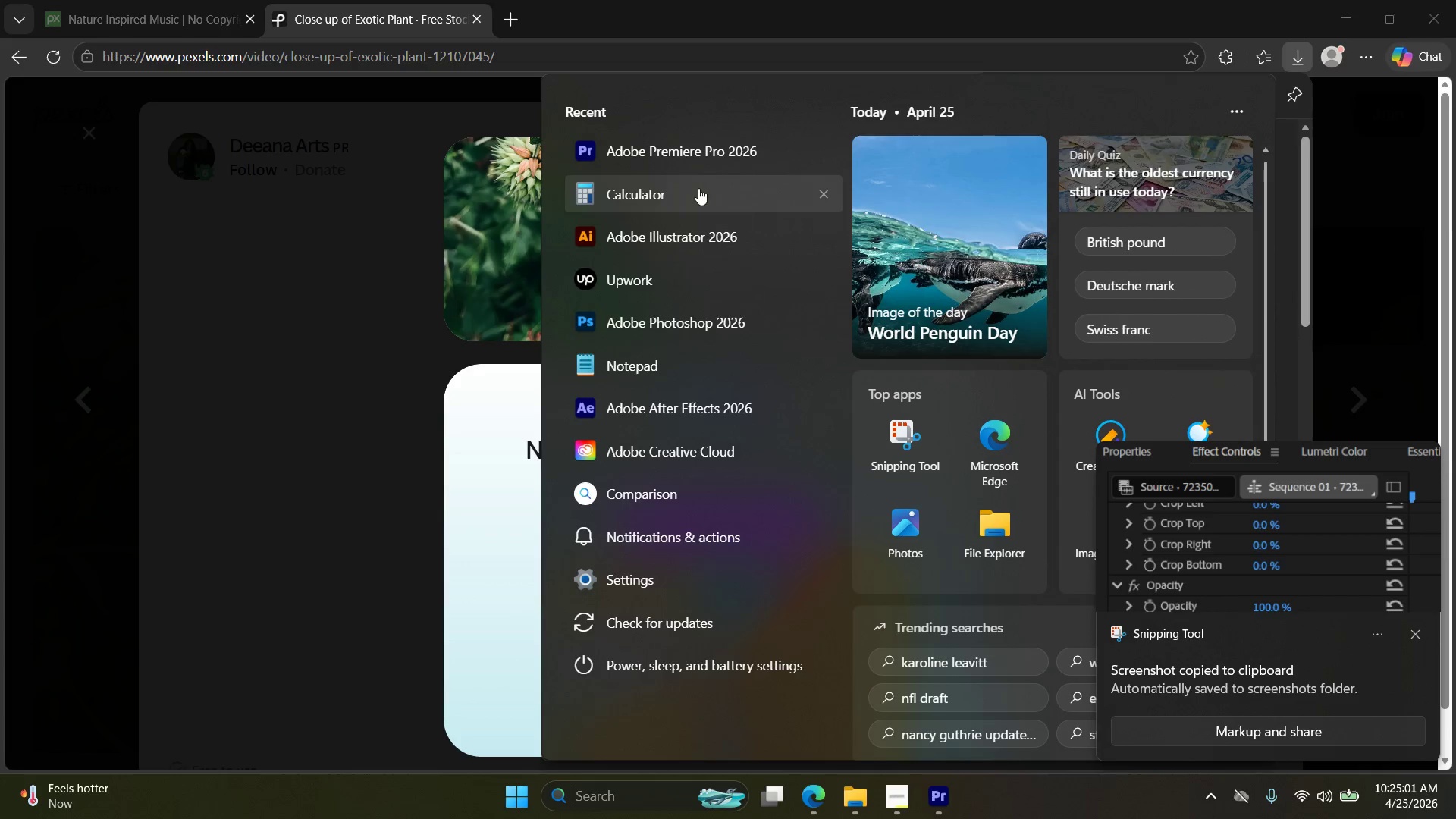 
left_click([677, 231])
 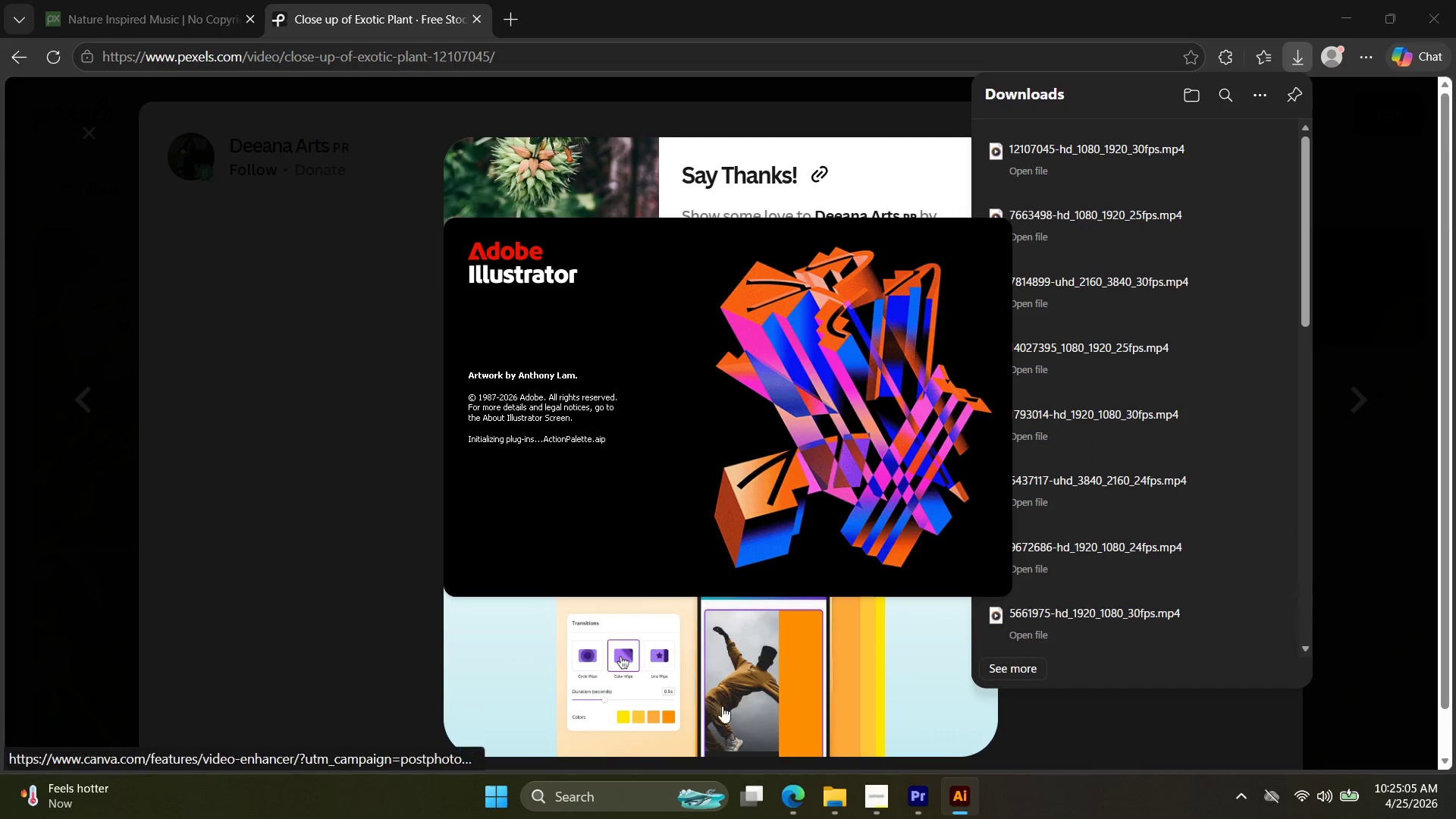 
left_click([622, 720])
 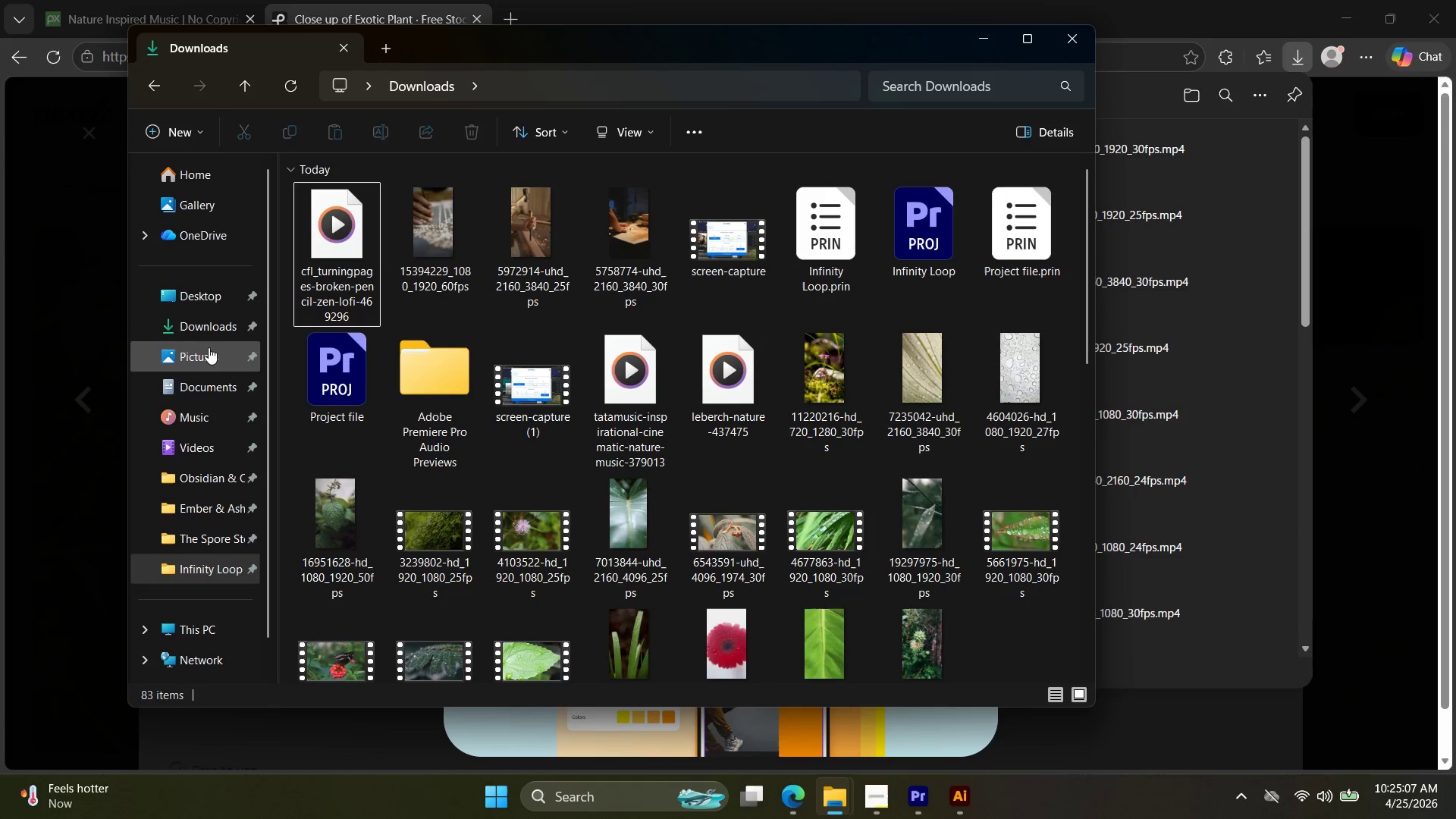 
left_click([204, 352])
 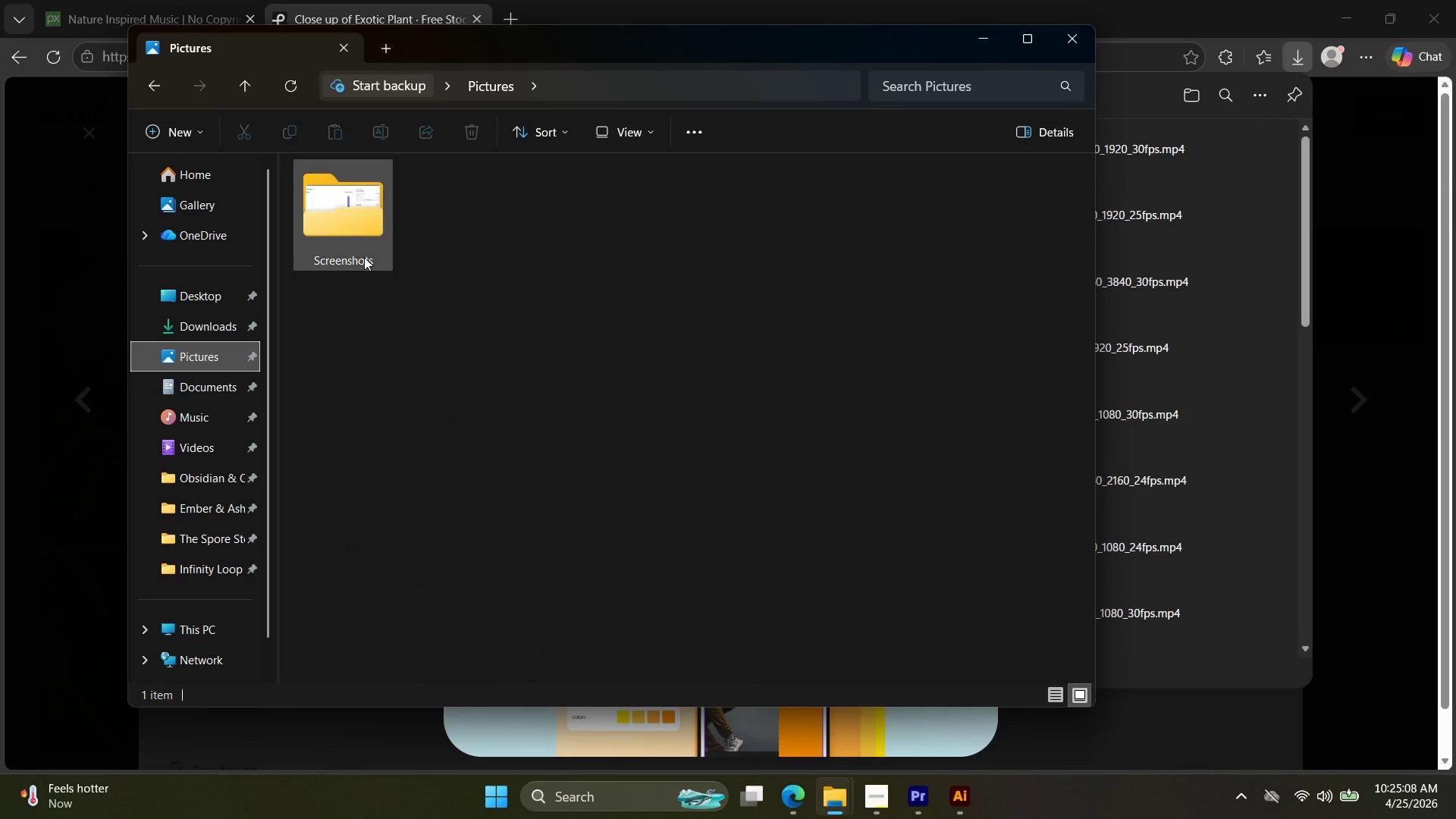 
double_click([351, 228])
 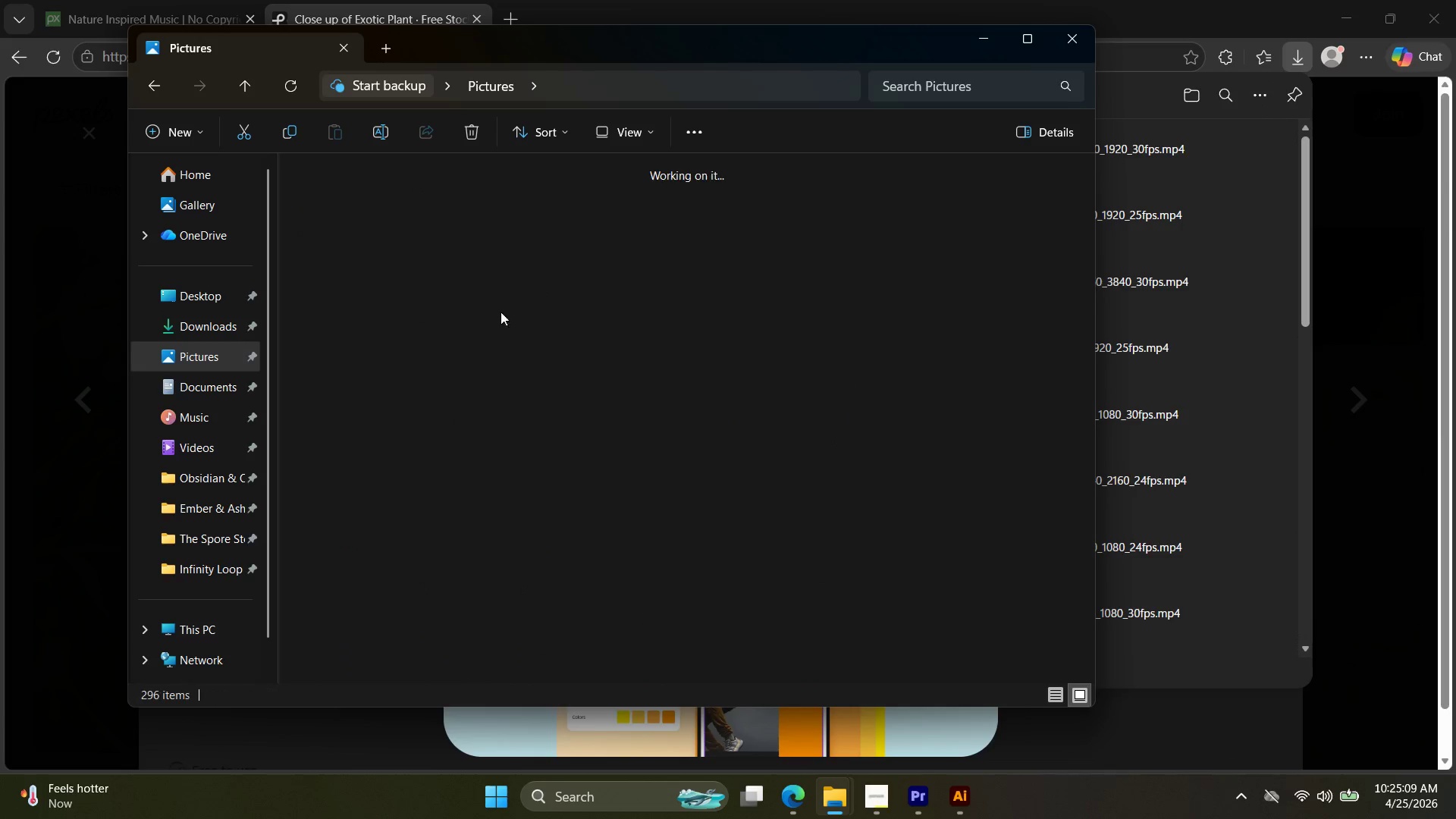 
scroll: coordinate [641, 424], scroll_direction: down, amount: 20.0
 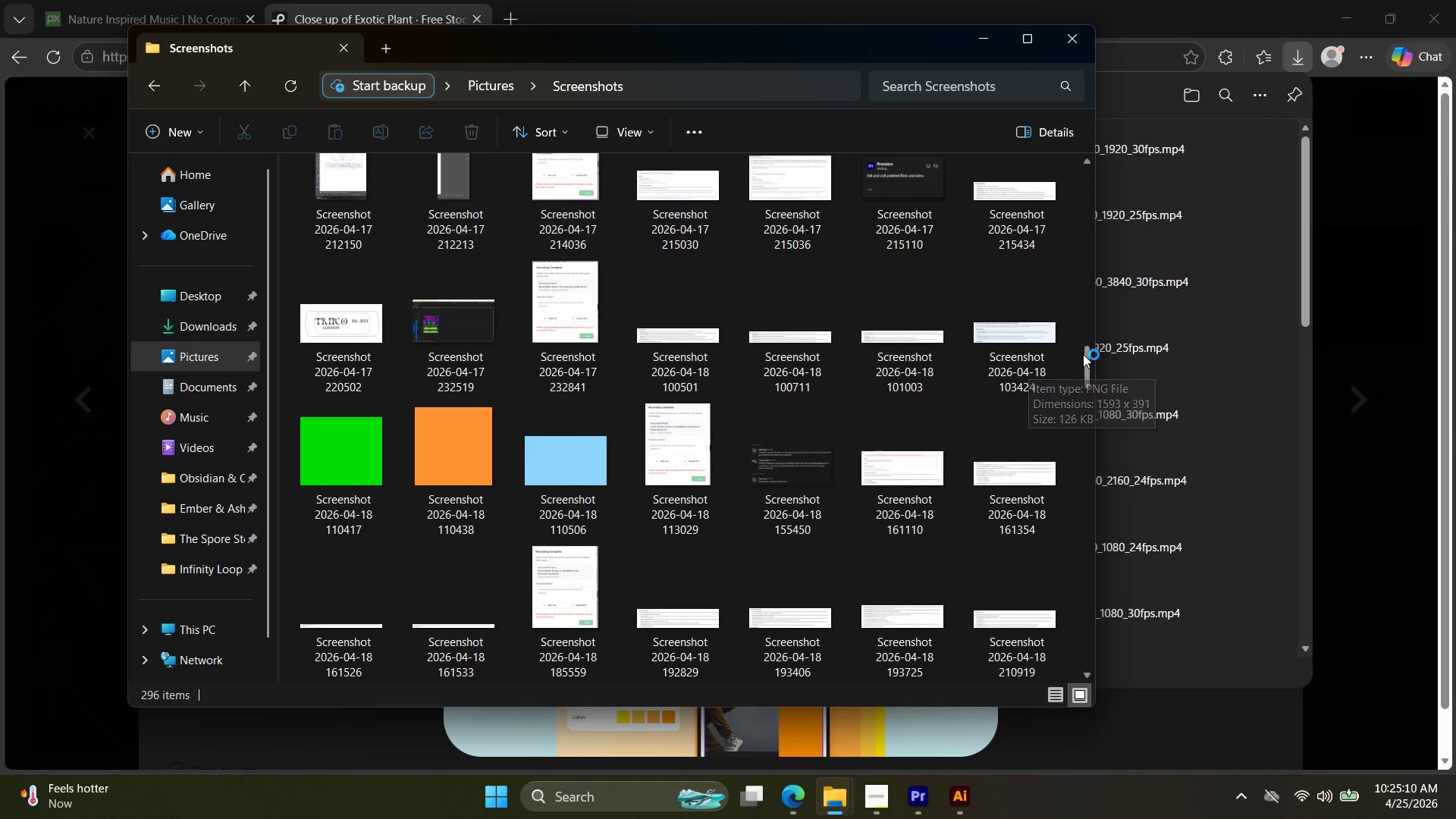 
left_click_drag(start_coordinate=[1085, 355], to_coordinate=[1078, 661])
 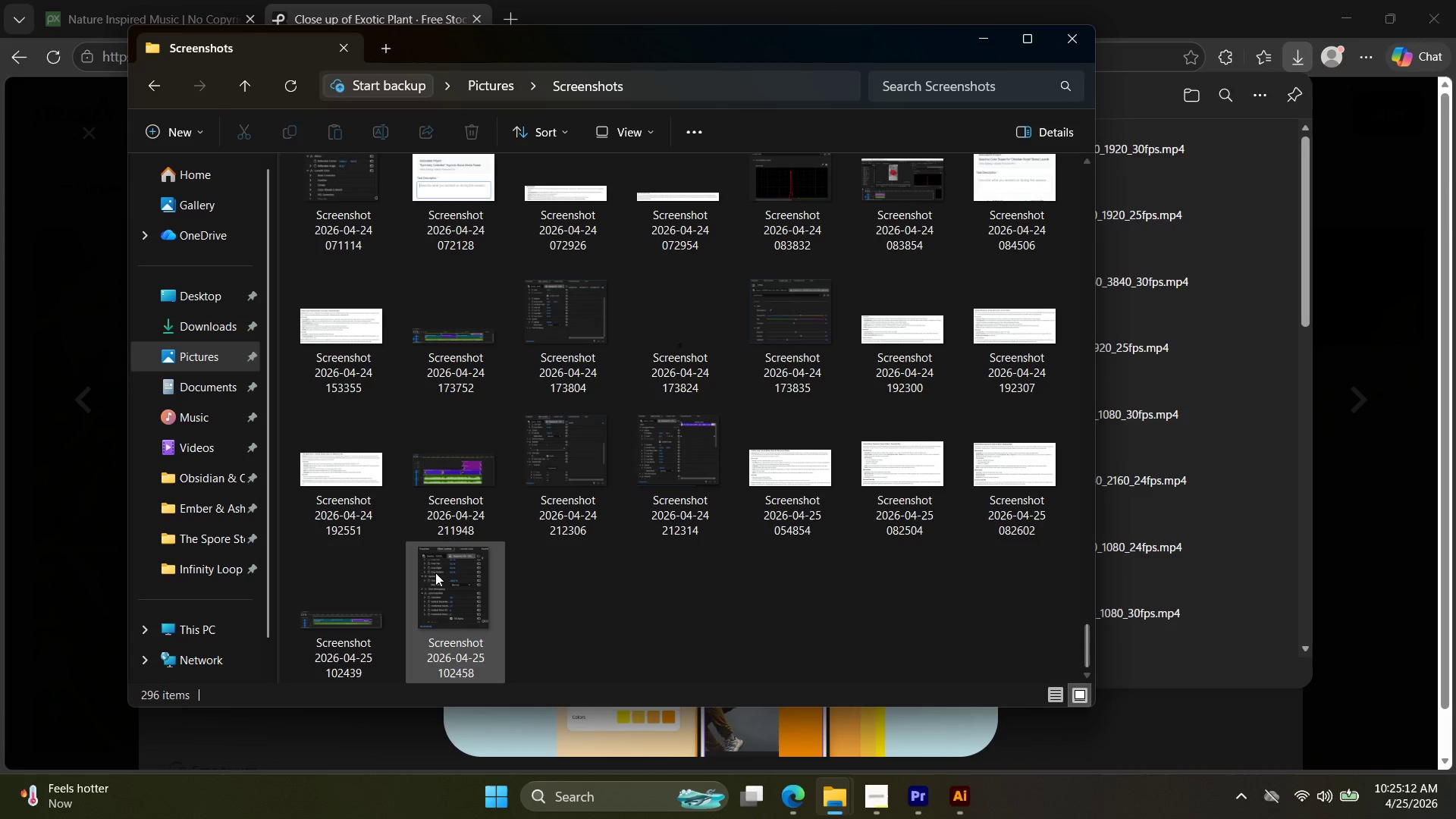 
left_click([437, 577])
 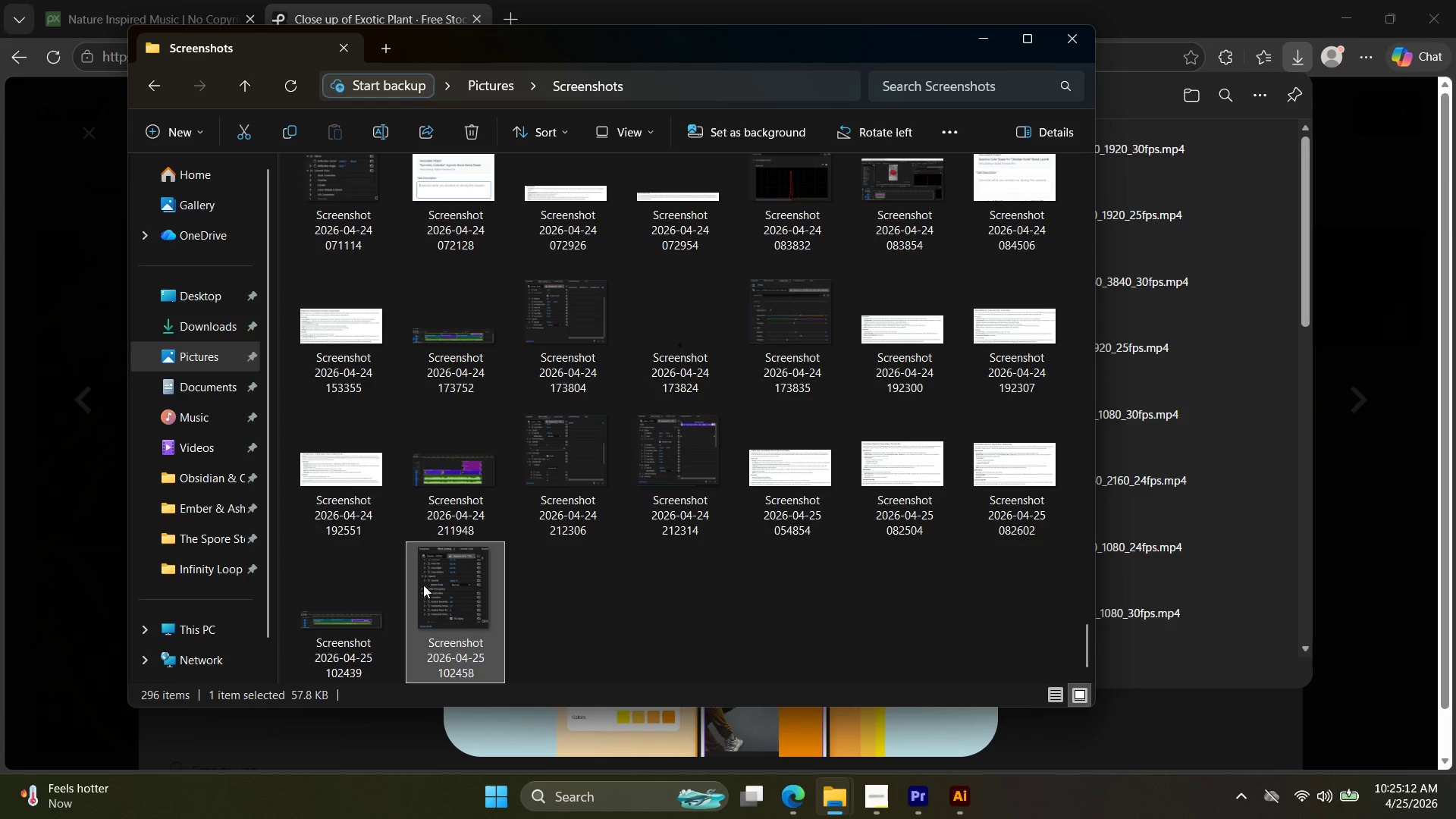 
hold_key(key=ControlLeft, duration=0.42)
double_click([348, 601])
 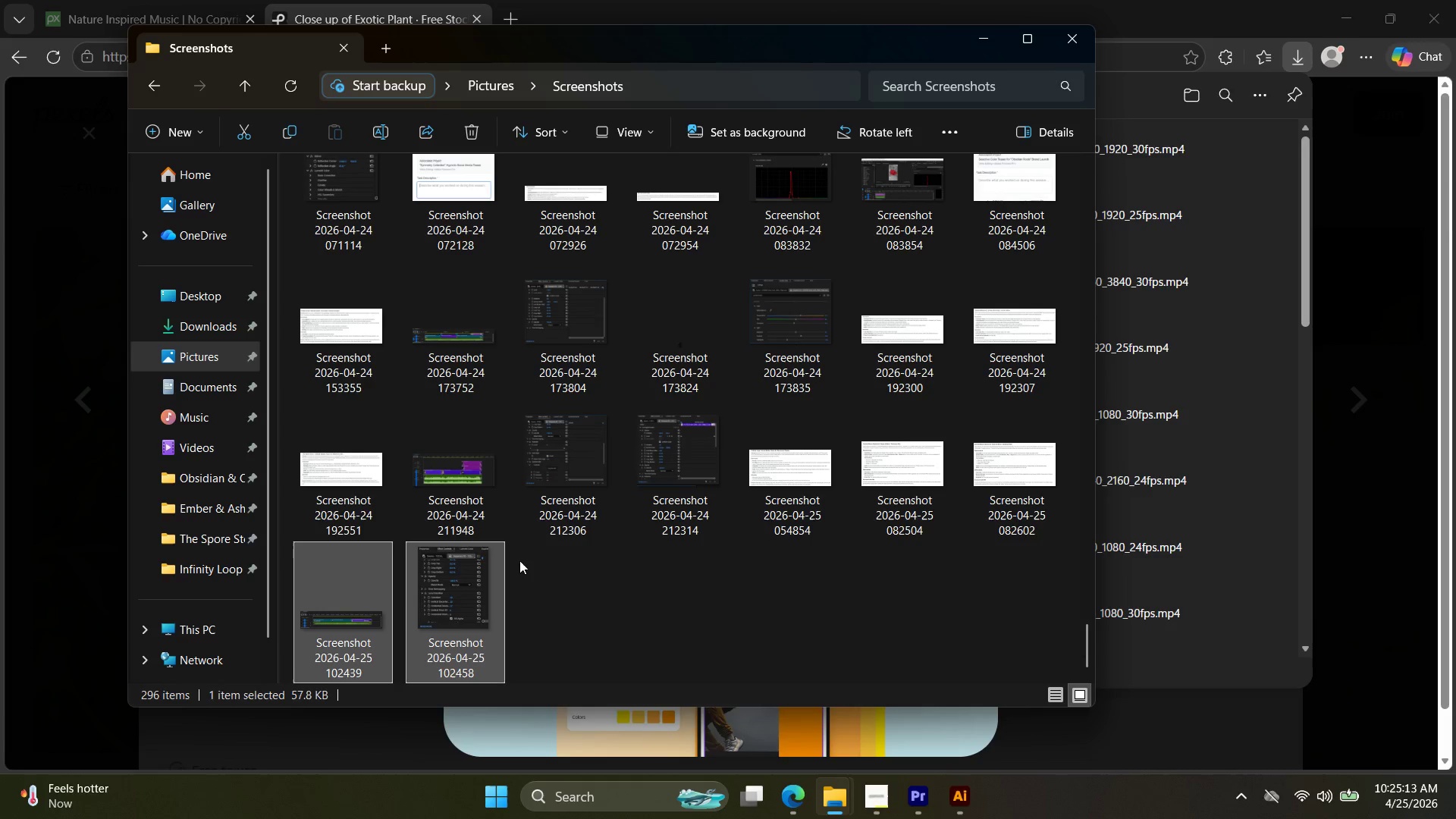 
key(Control+ControlLeft)
 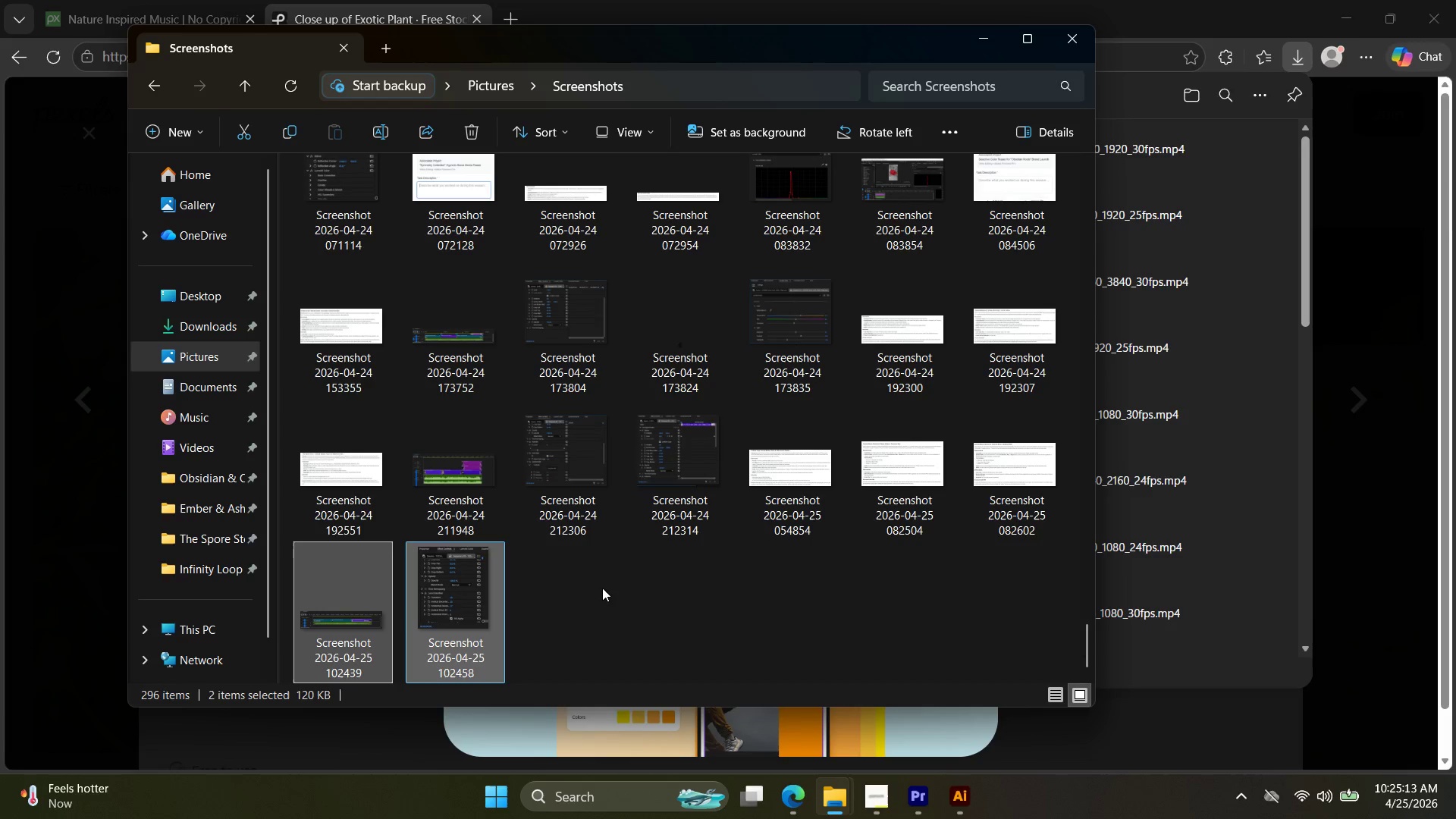 
key(Control+C)
 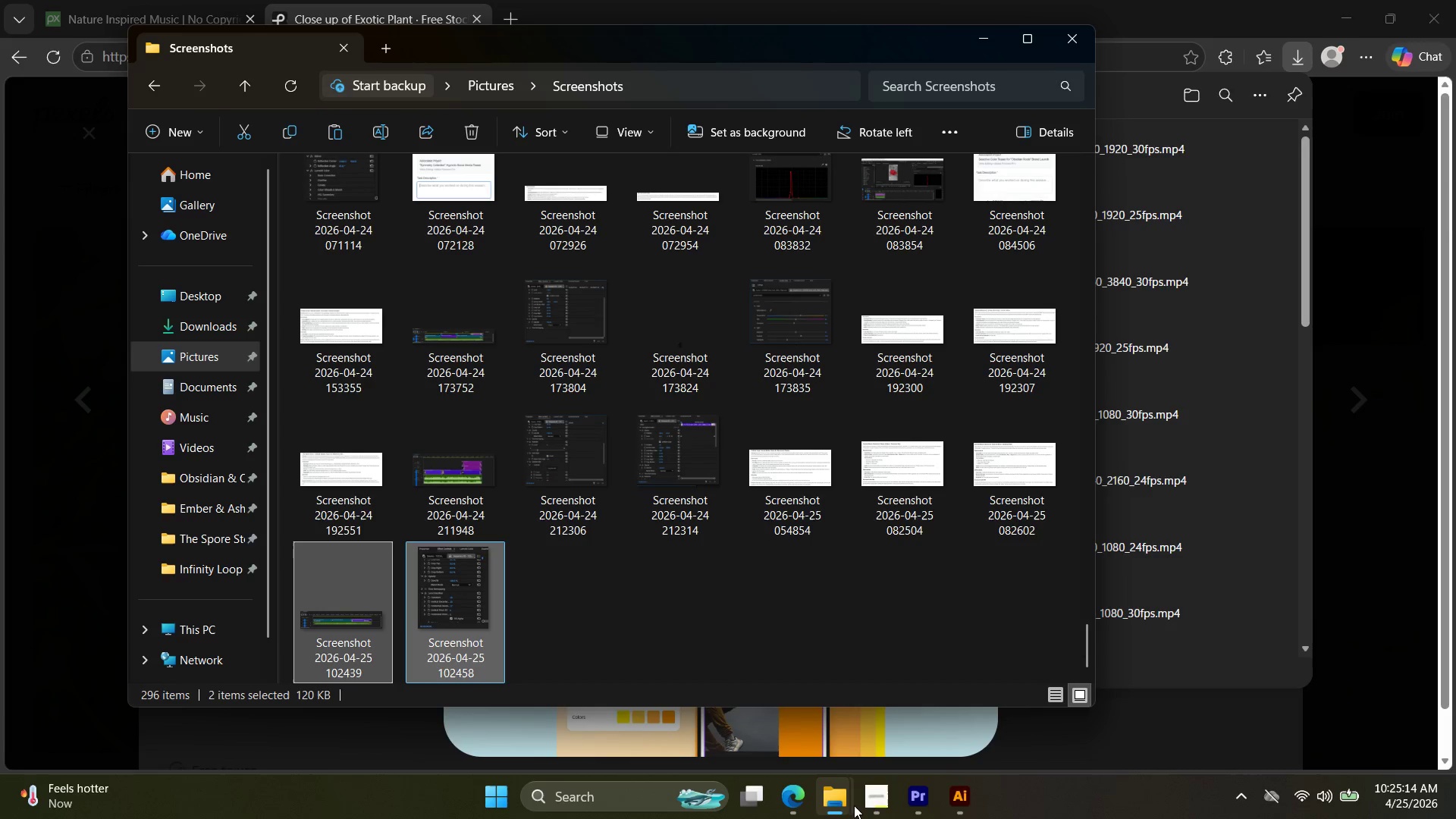 
left_click([971, 796])
 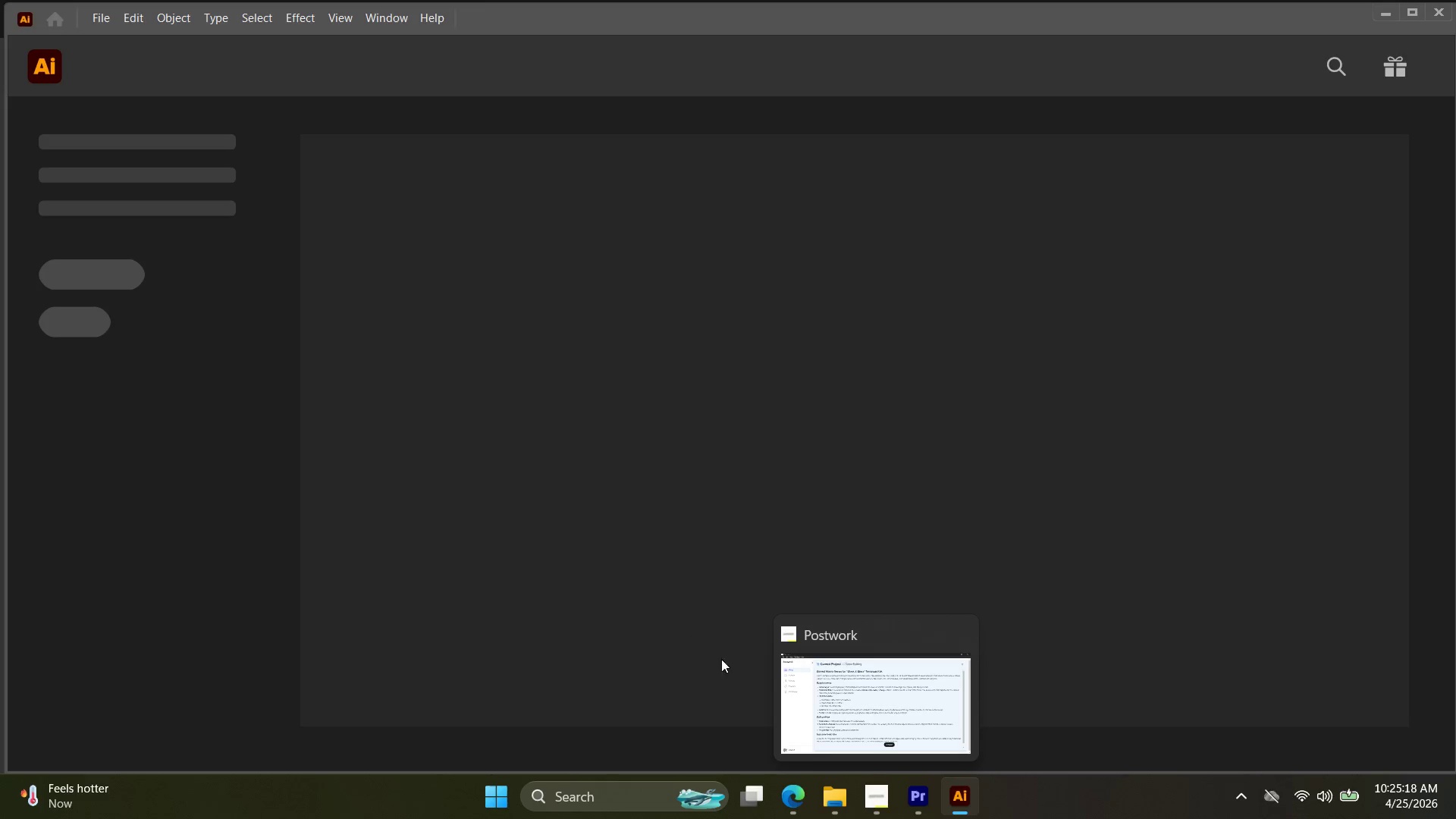 
wait(5.08)
 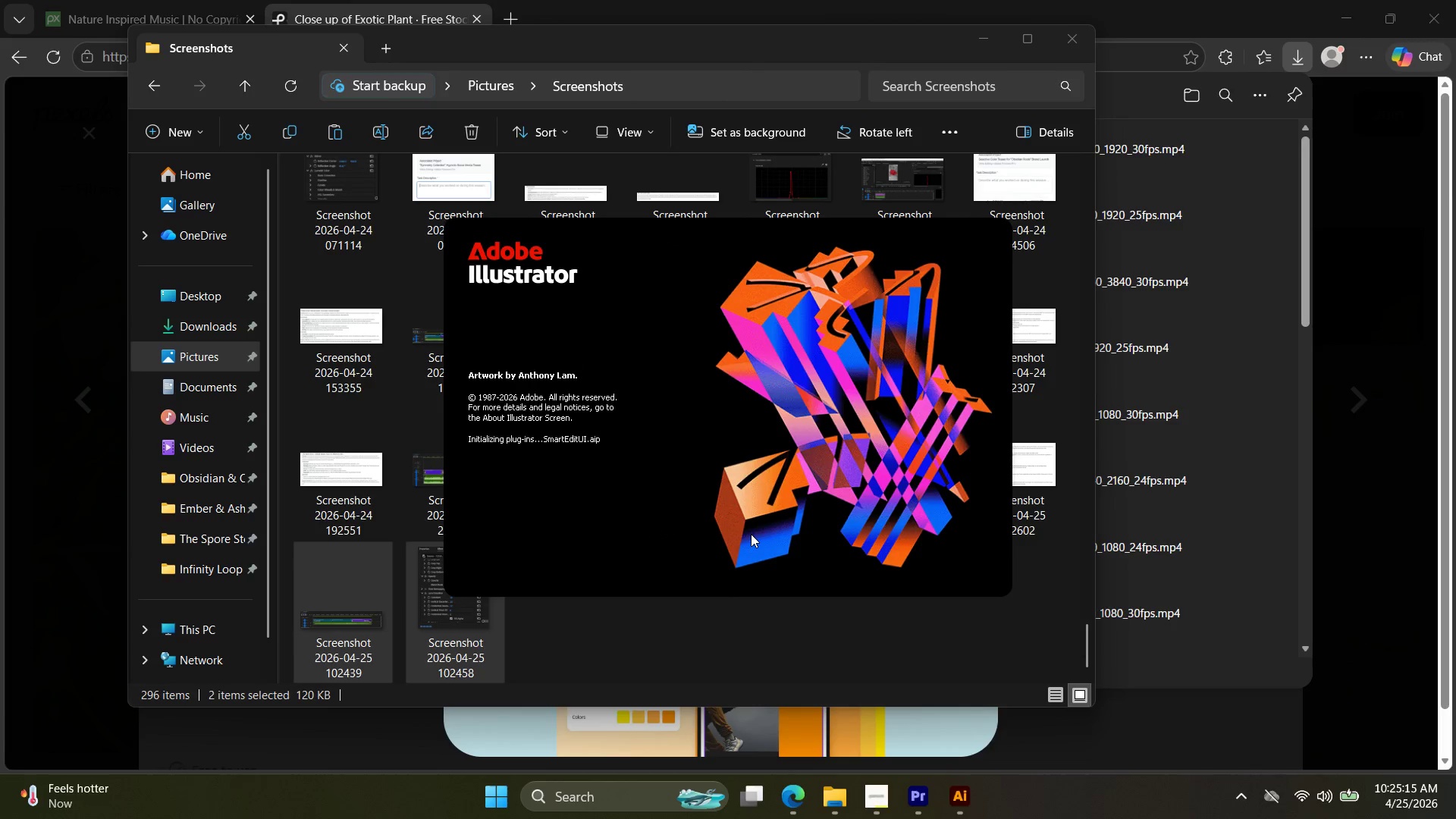 
left_click([78, 144])
 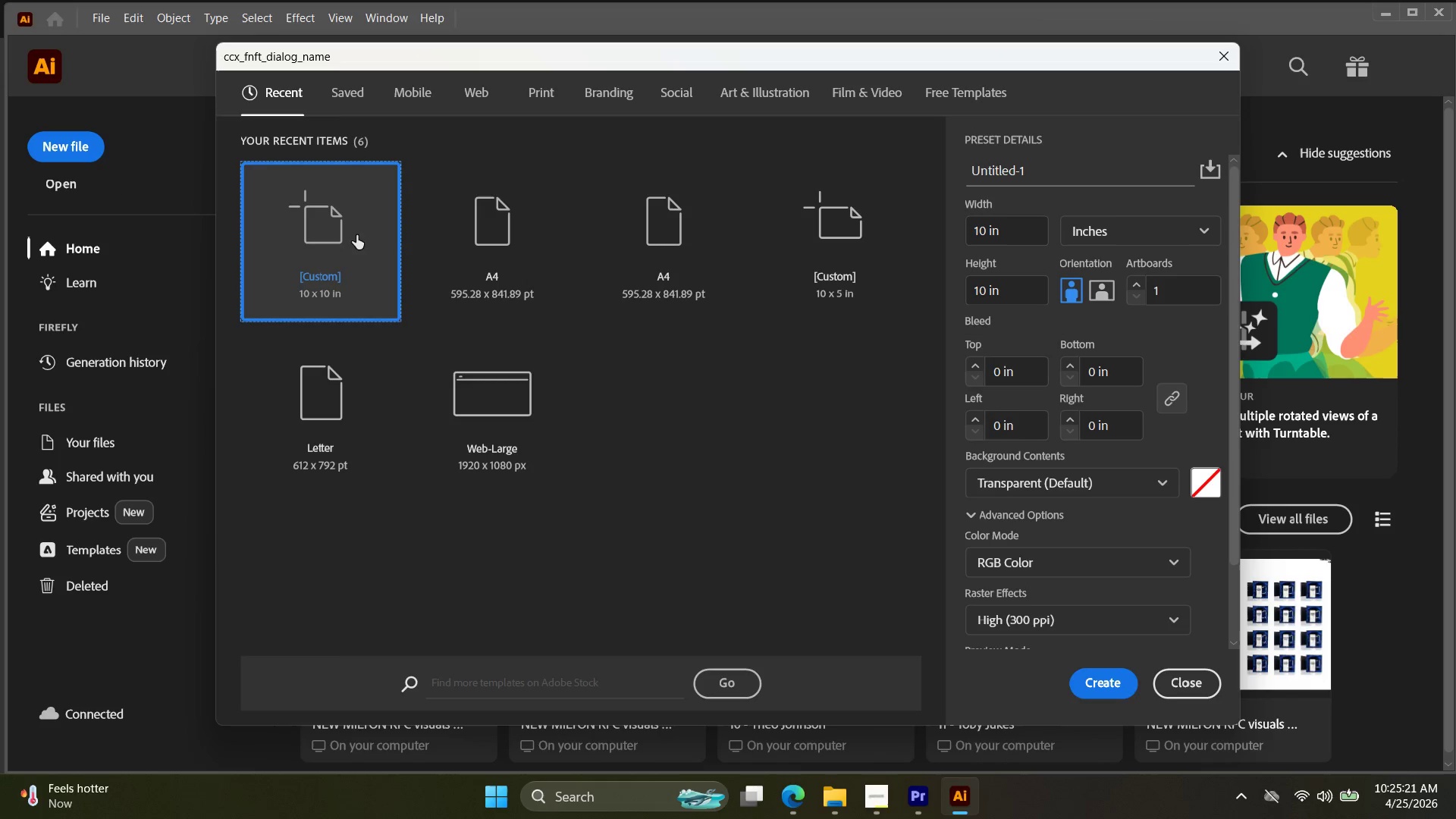 
double_click([351, 212])
 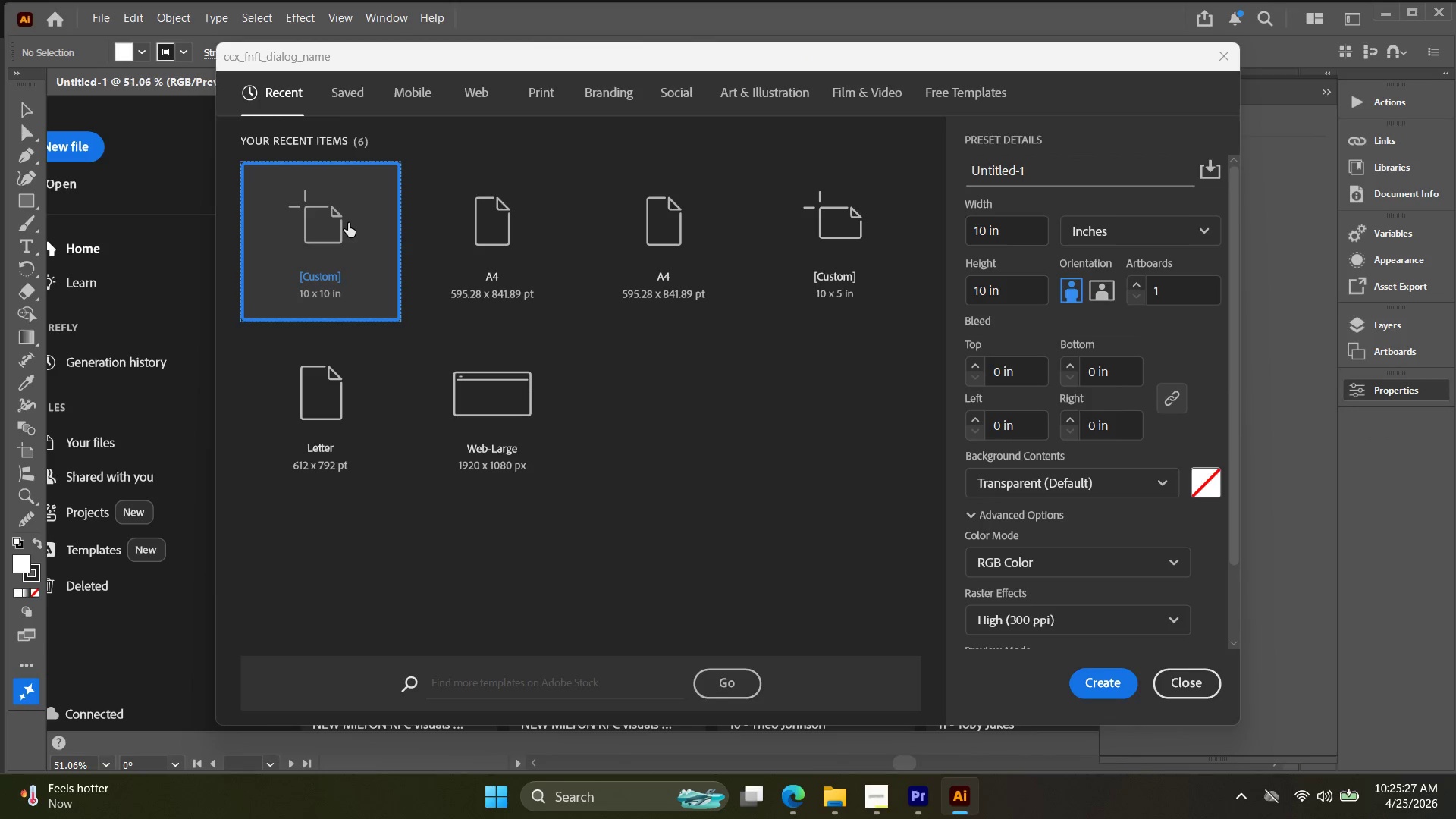 
wait(6.88)
 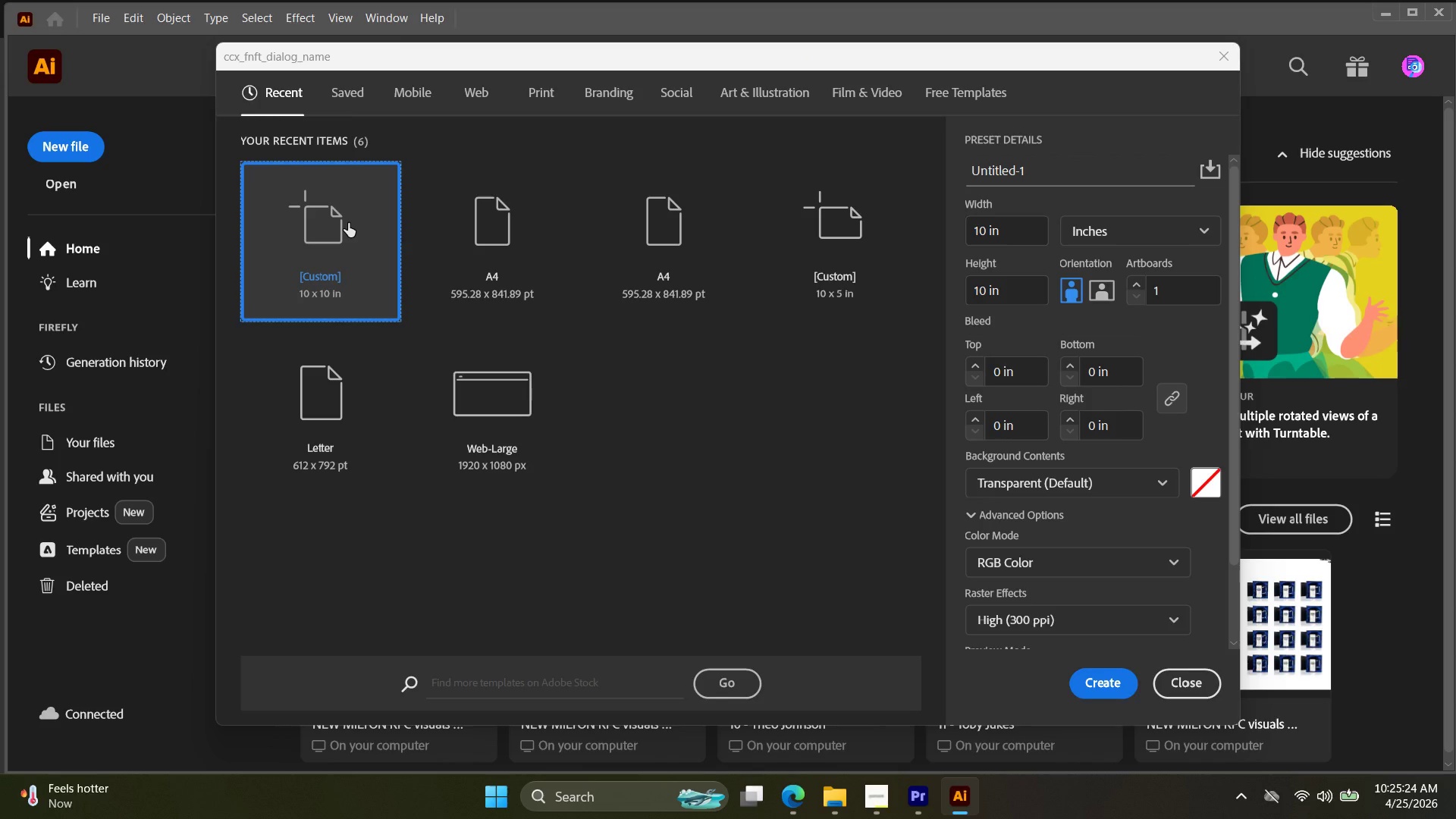 
key(Control+ControlLeft)
 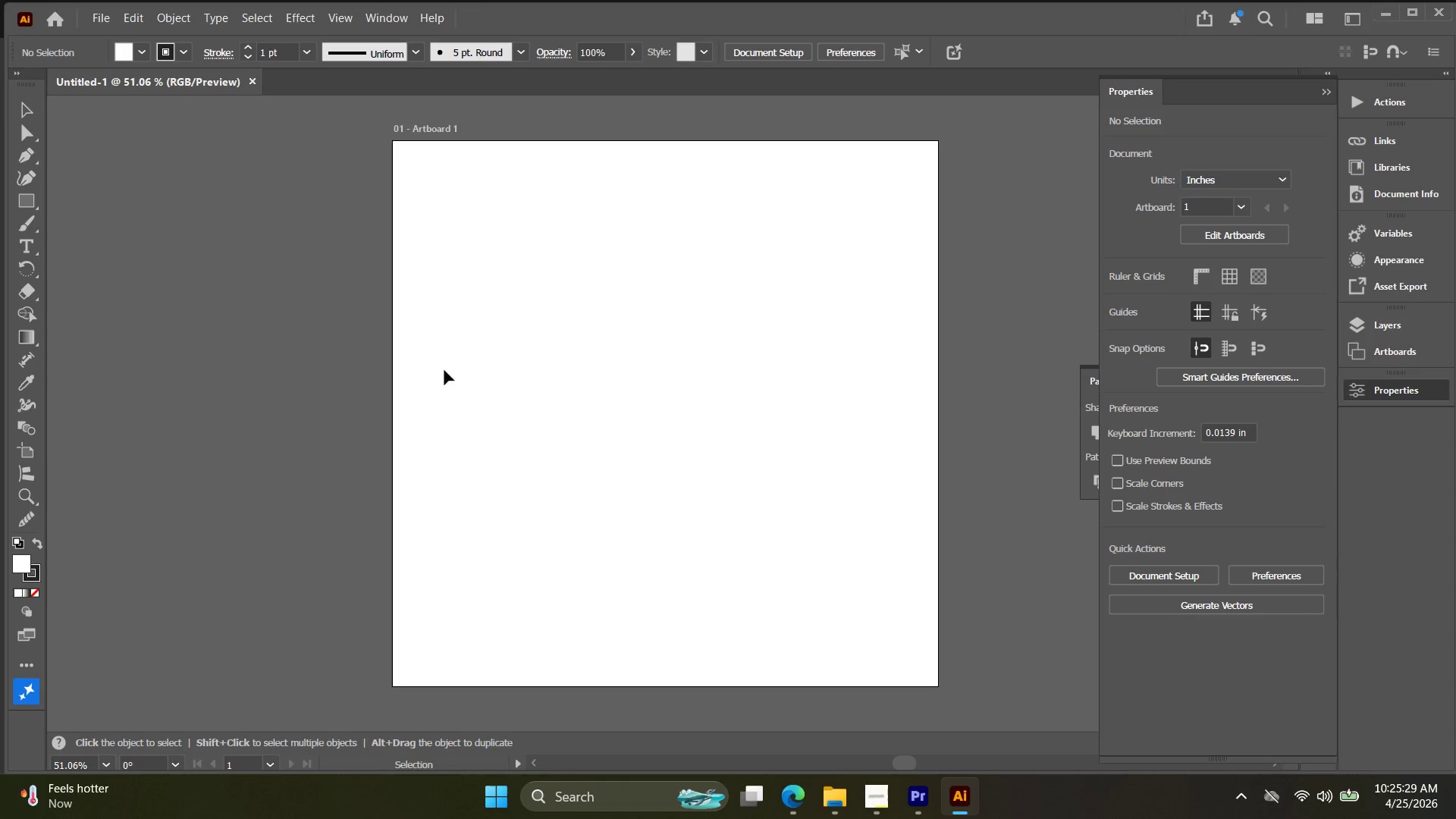 
key(Control+V)
 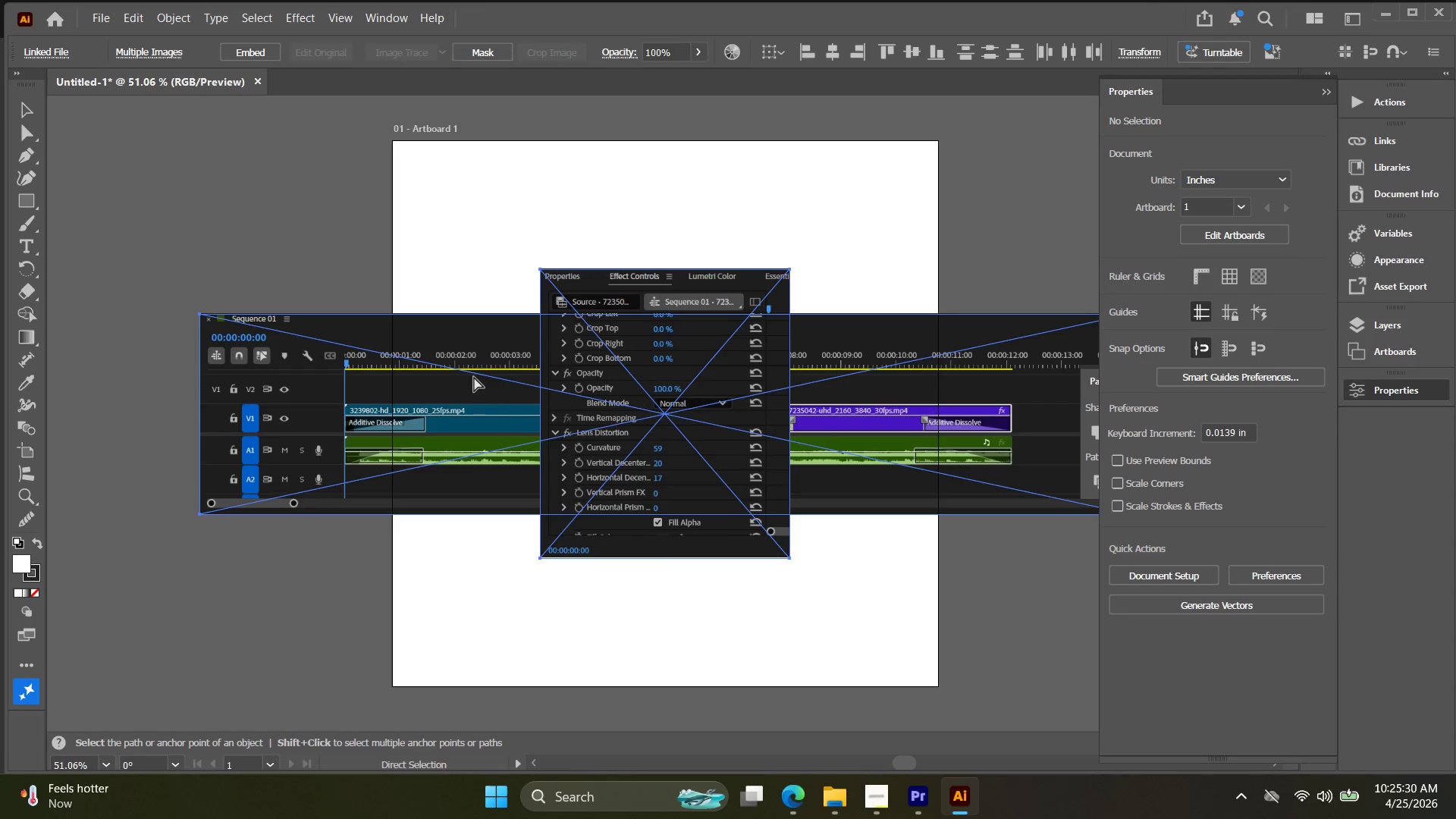 
key(Alt+AltLeft)
 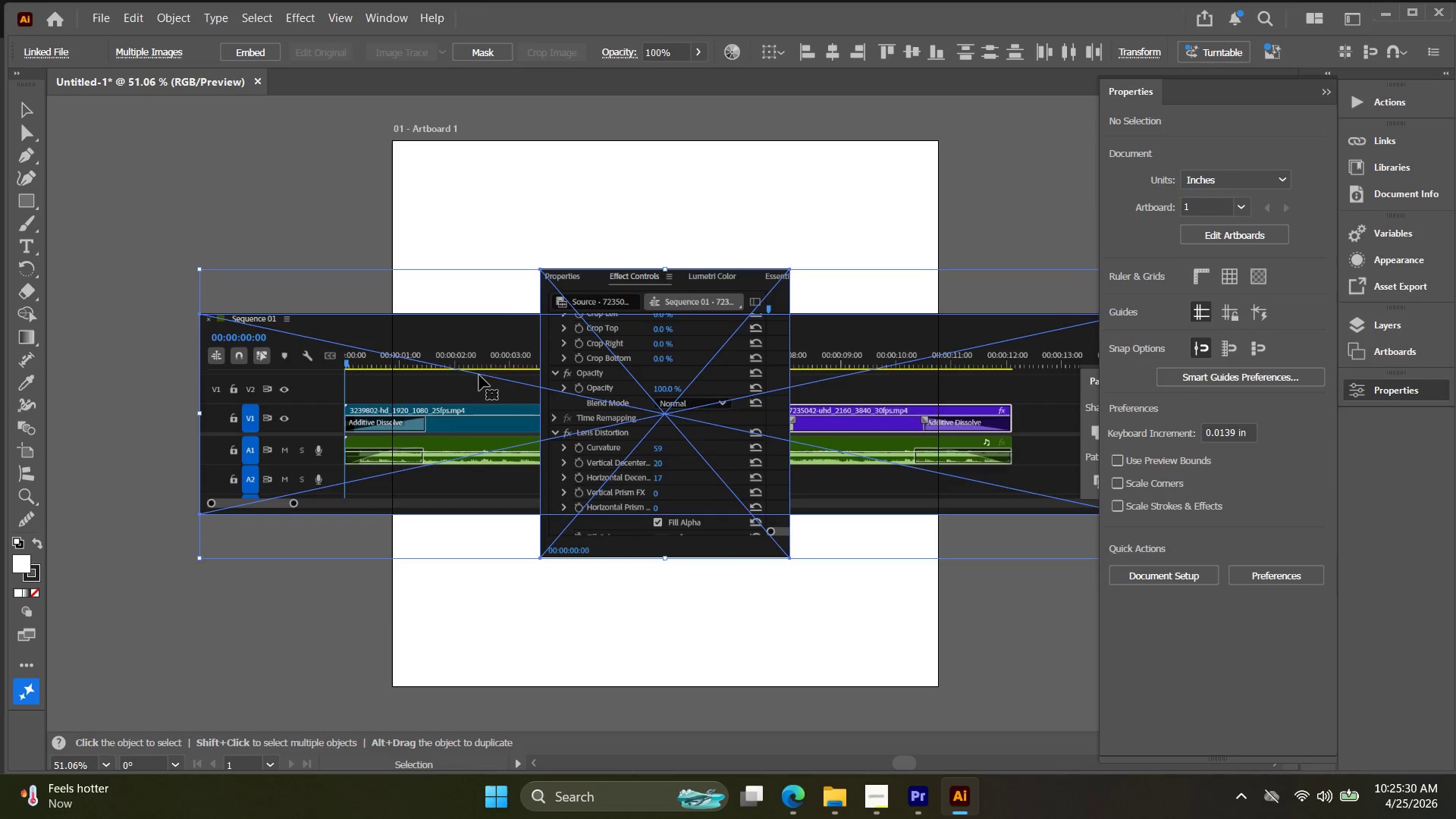 
hold_key(key=Space, duration=0.41)
 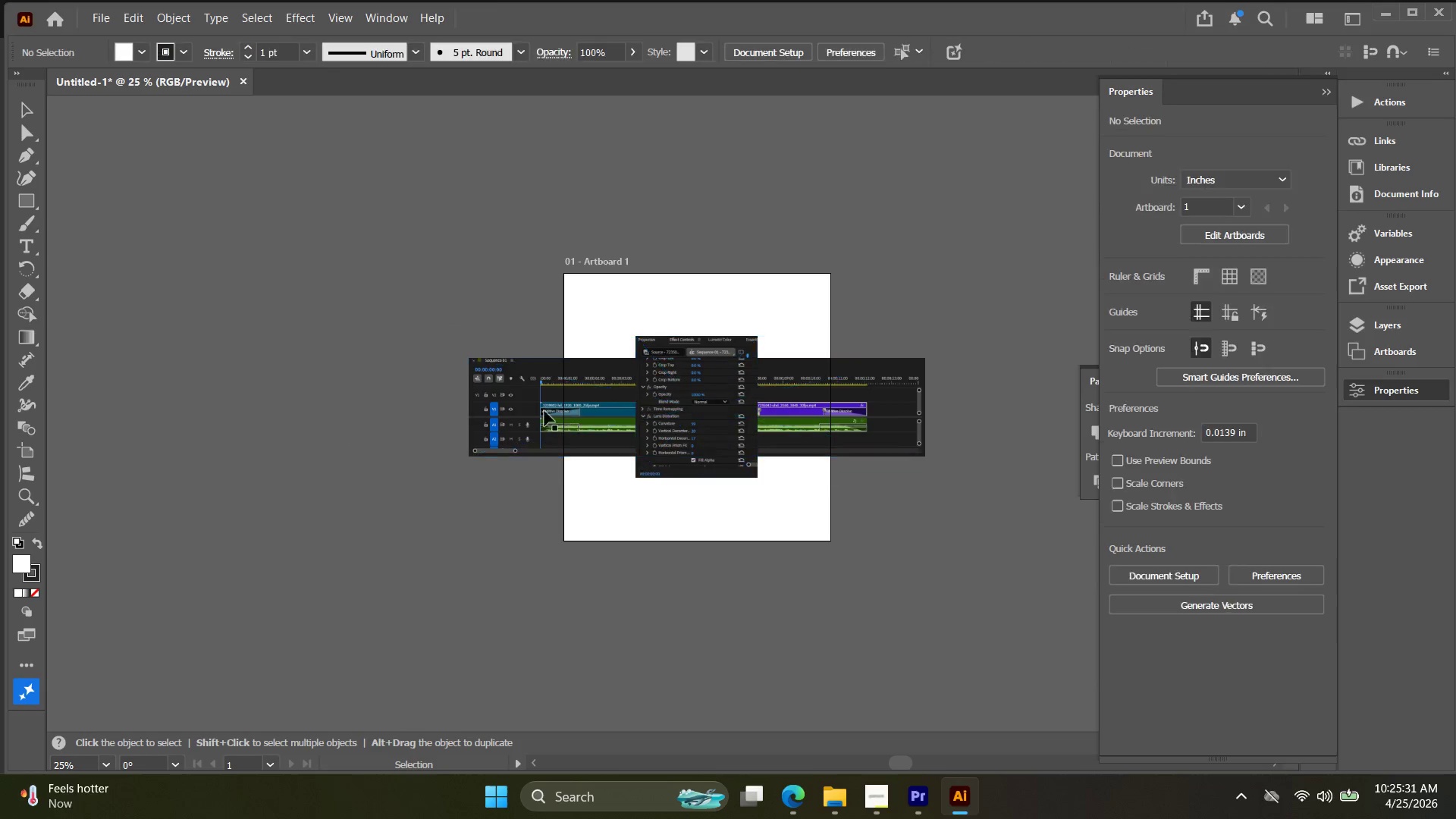 
left_click_drag(start_coordinate=[540, 444], to_coordinate=[667, 454])
 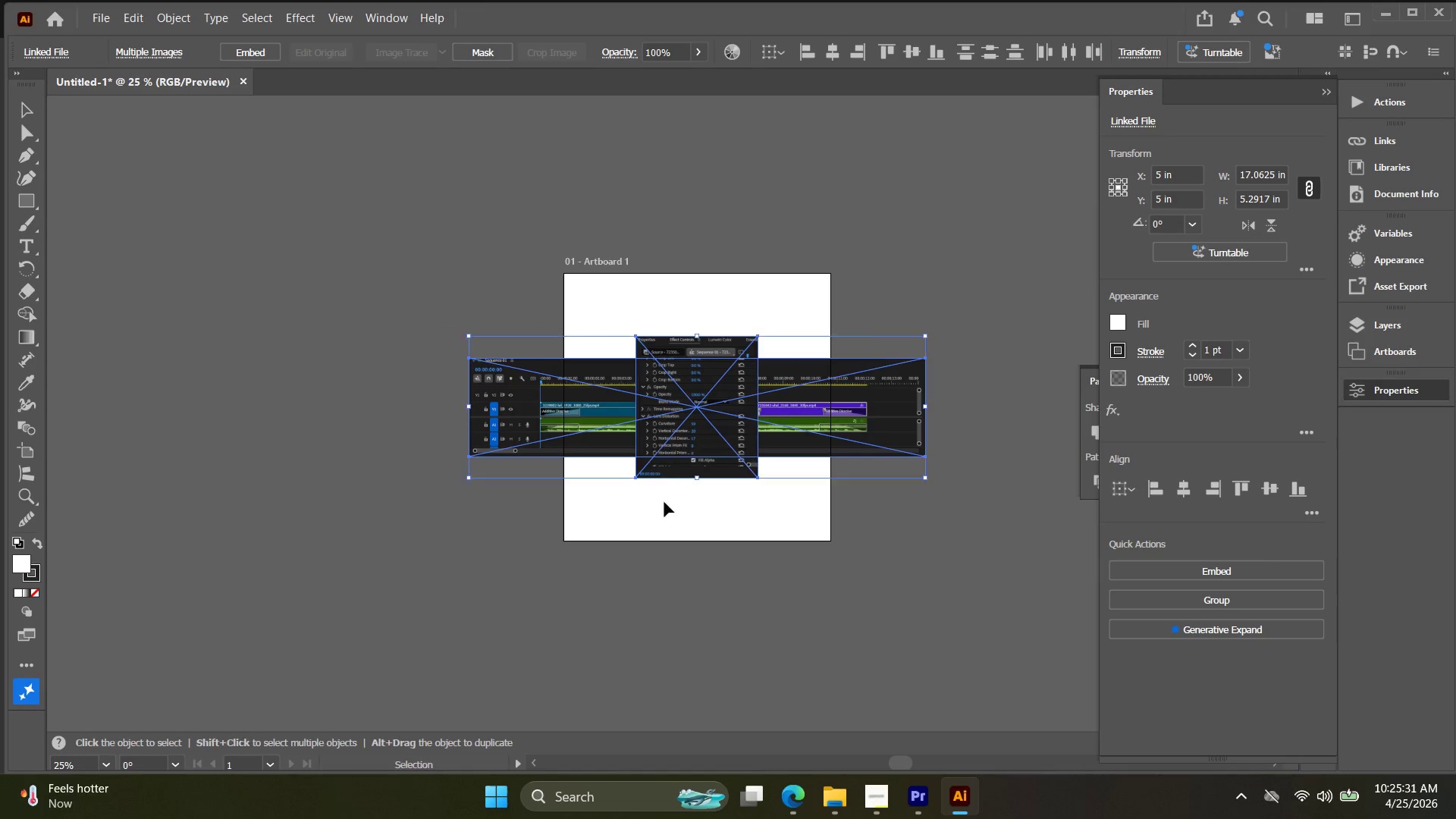 
scroll: coordinate [479, 380], scroll_direction: down, amount: 3.0
 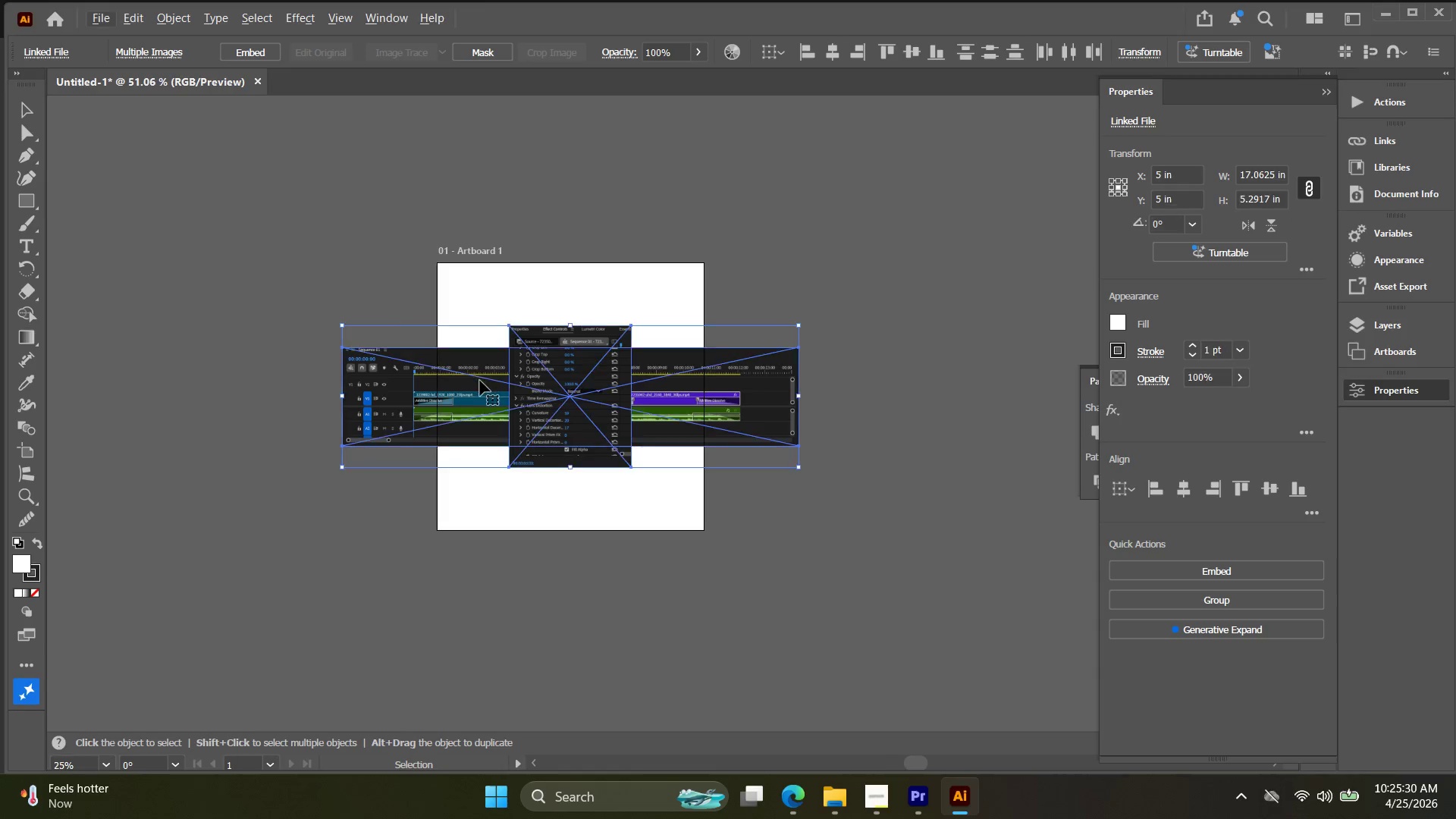 
double_click([671, 547])
 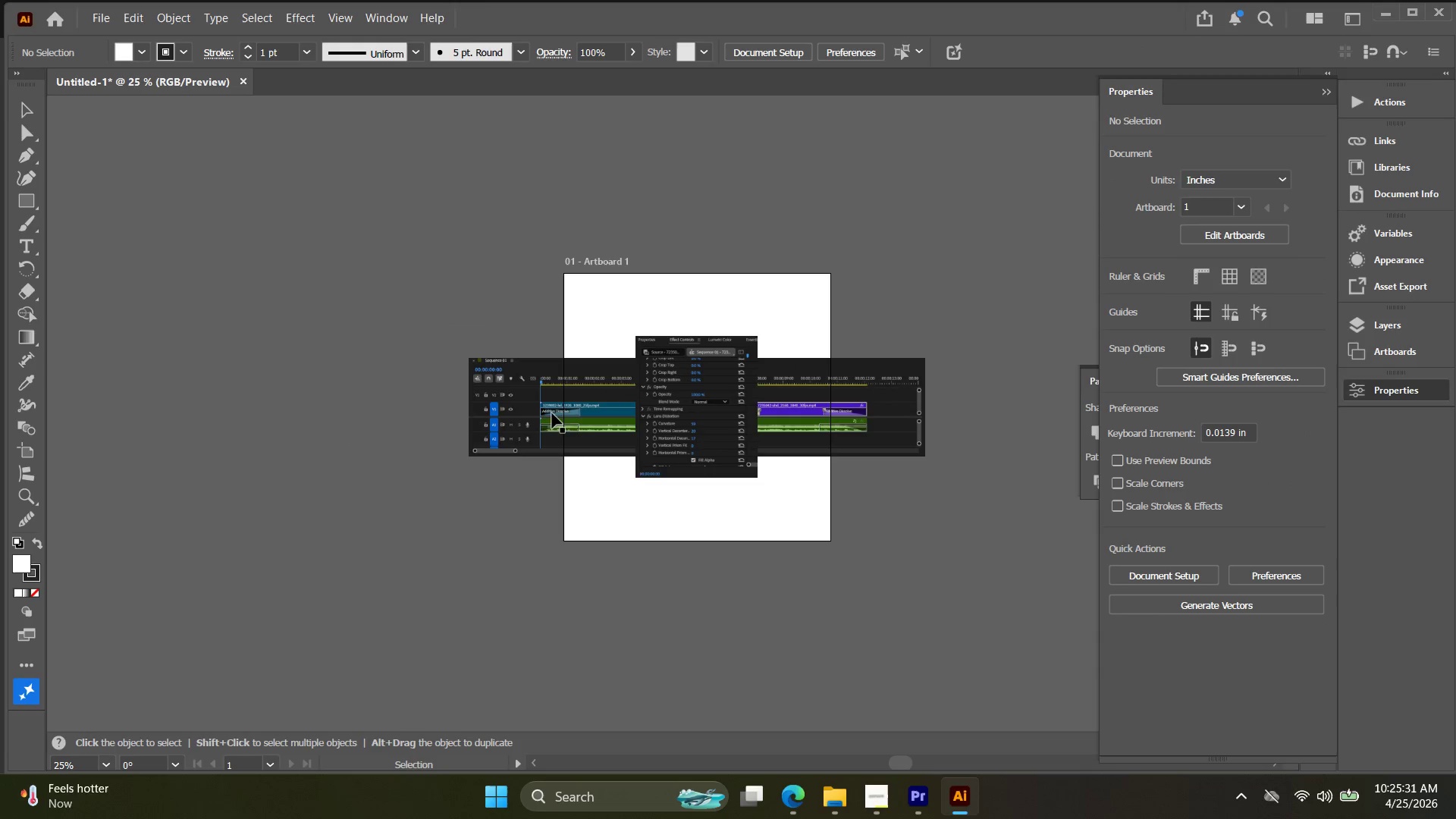 
left_click_drag(start_coordinate=[555, 416], to_coordinate=[167, 305])
 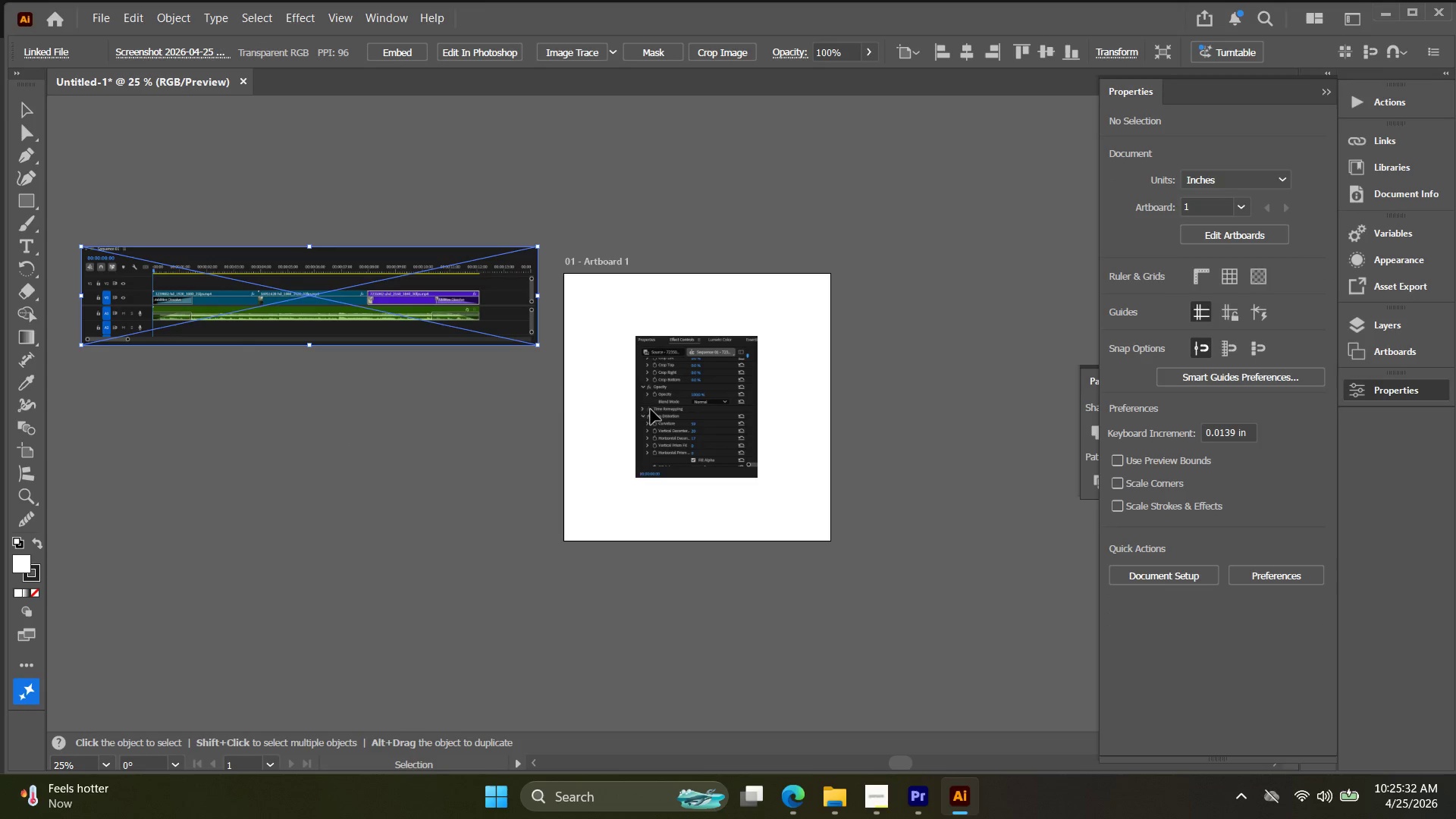 
left_click_drag(start_coordinate=[671, 416], to_coordinate=[636, 309])
 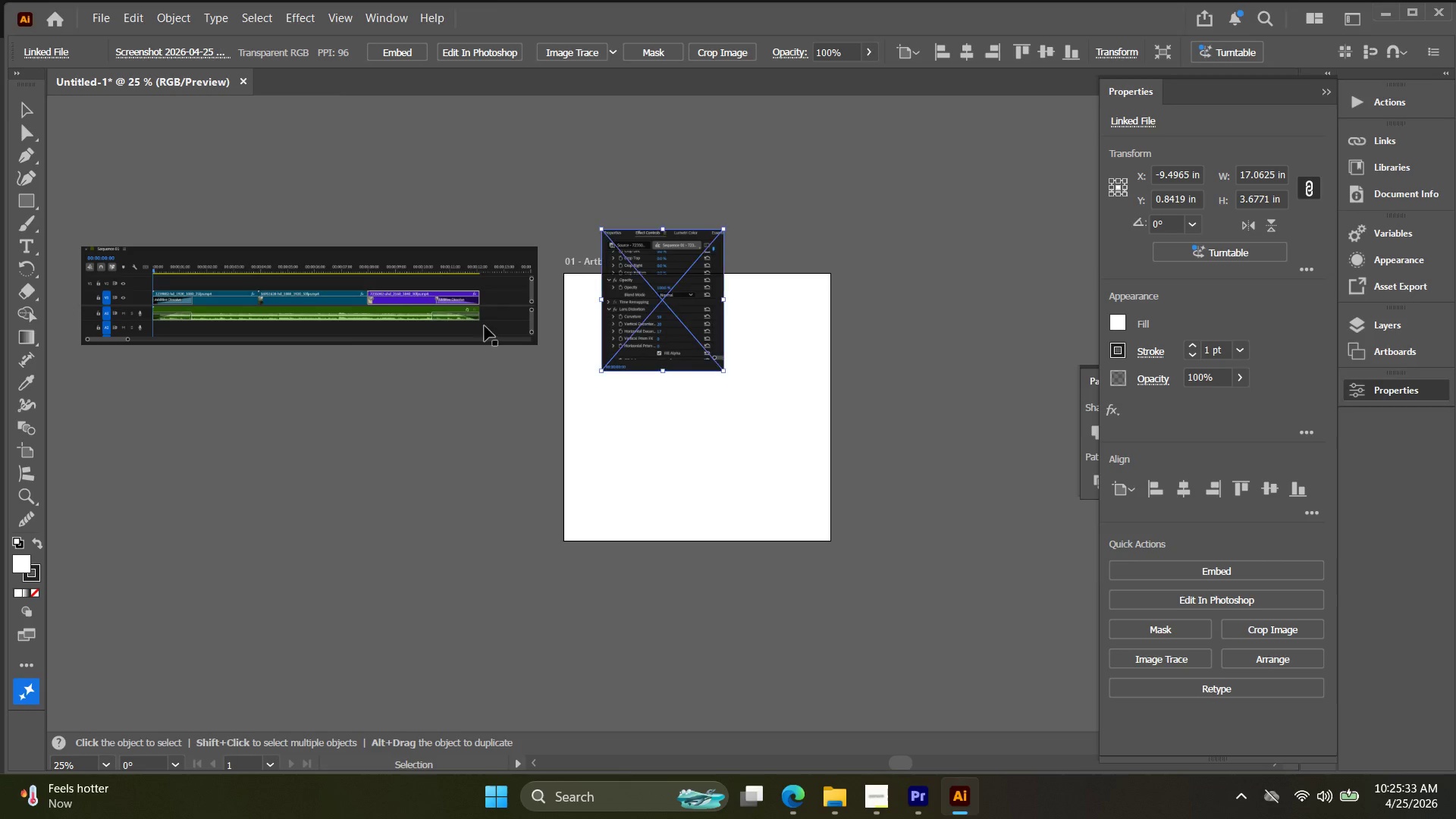 
left_click([439, 314])
 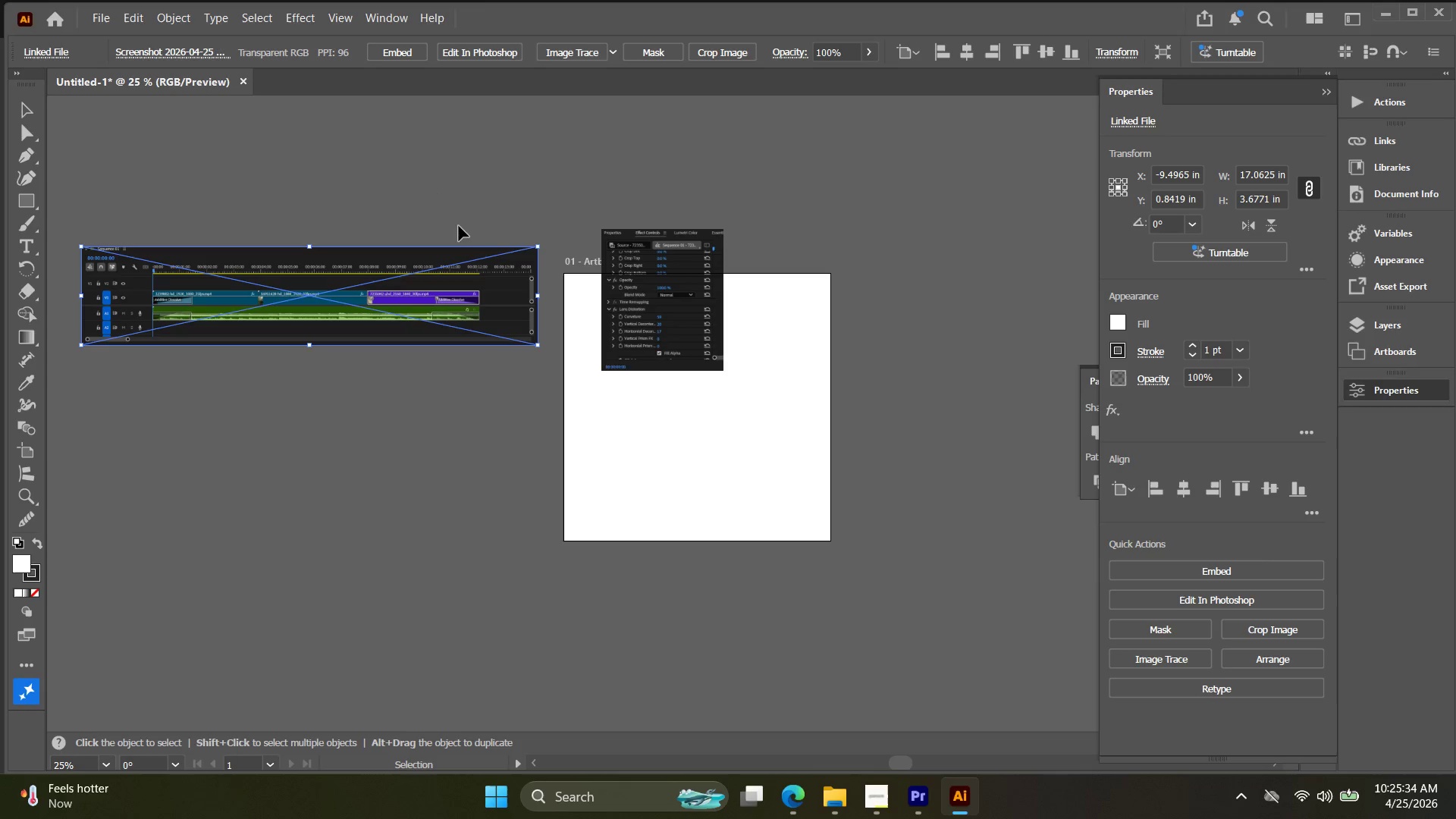 
left_click_drag(start_coordinate=[679, 387], to_coordinate=[262, 215])